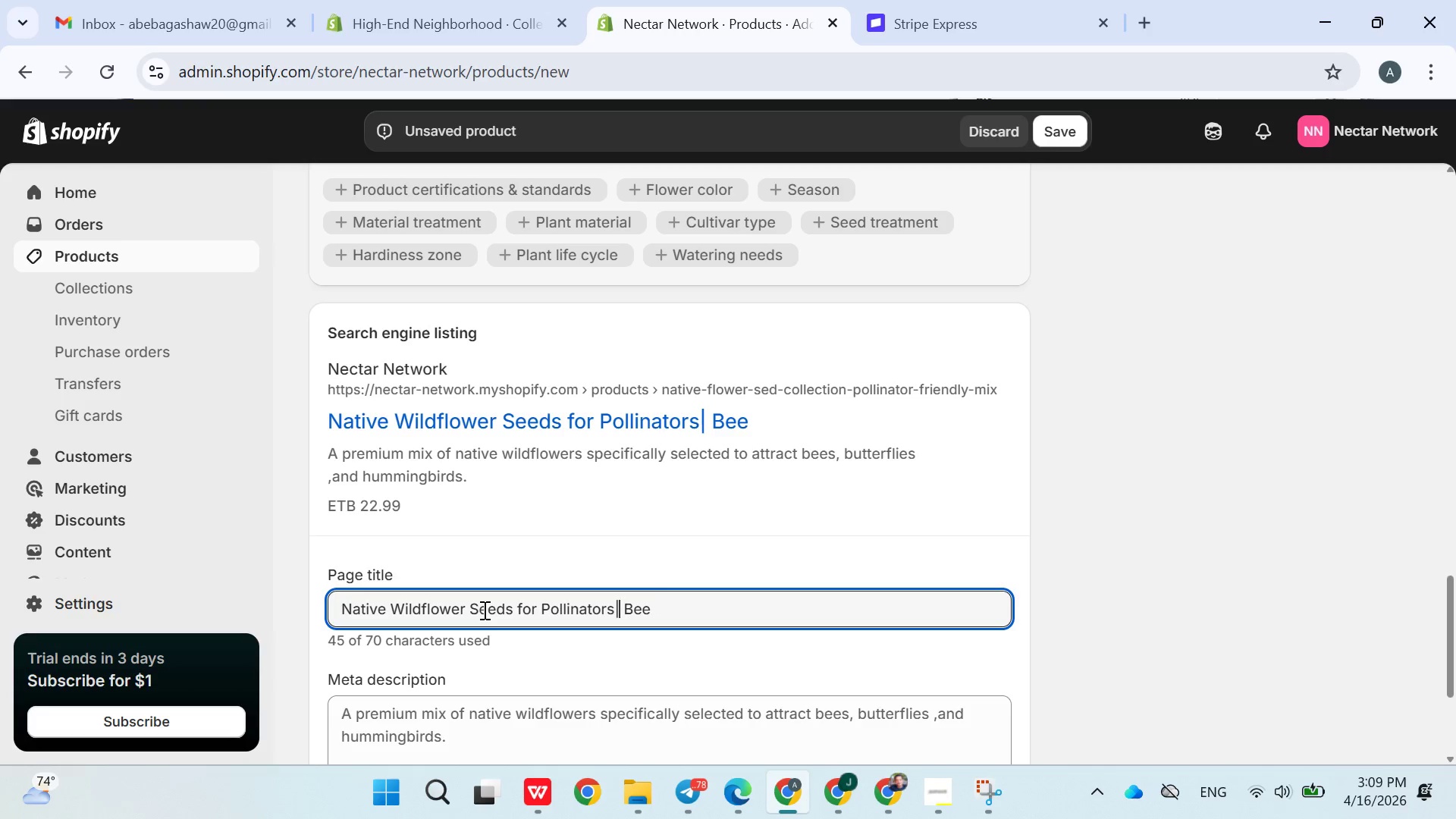 
key(ArrowLeft)
 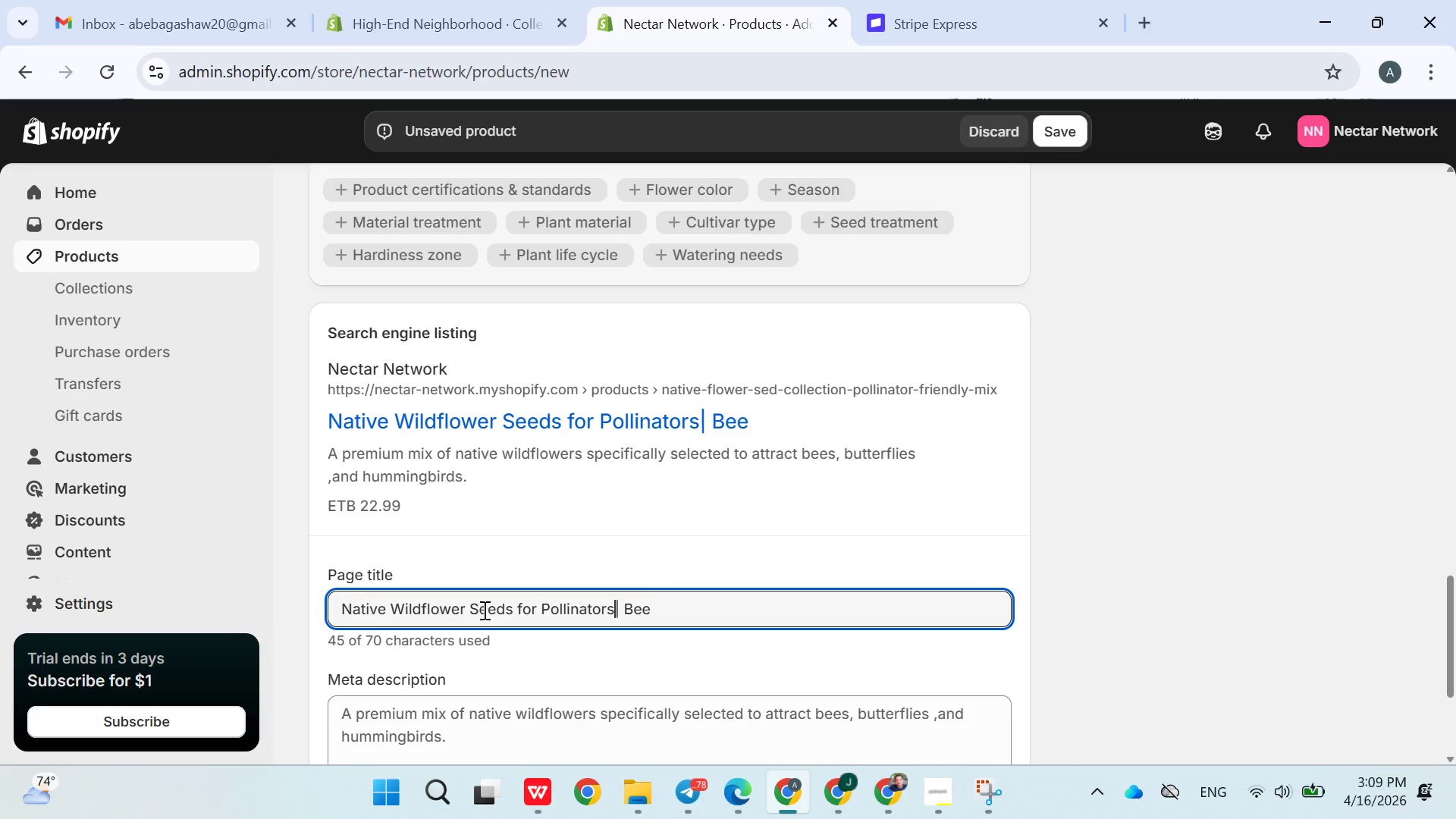 
key(ArrowLeft)
 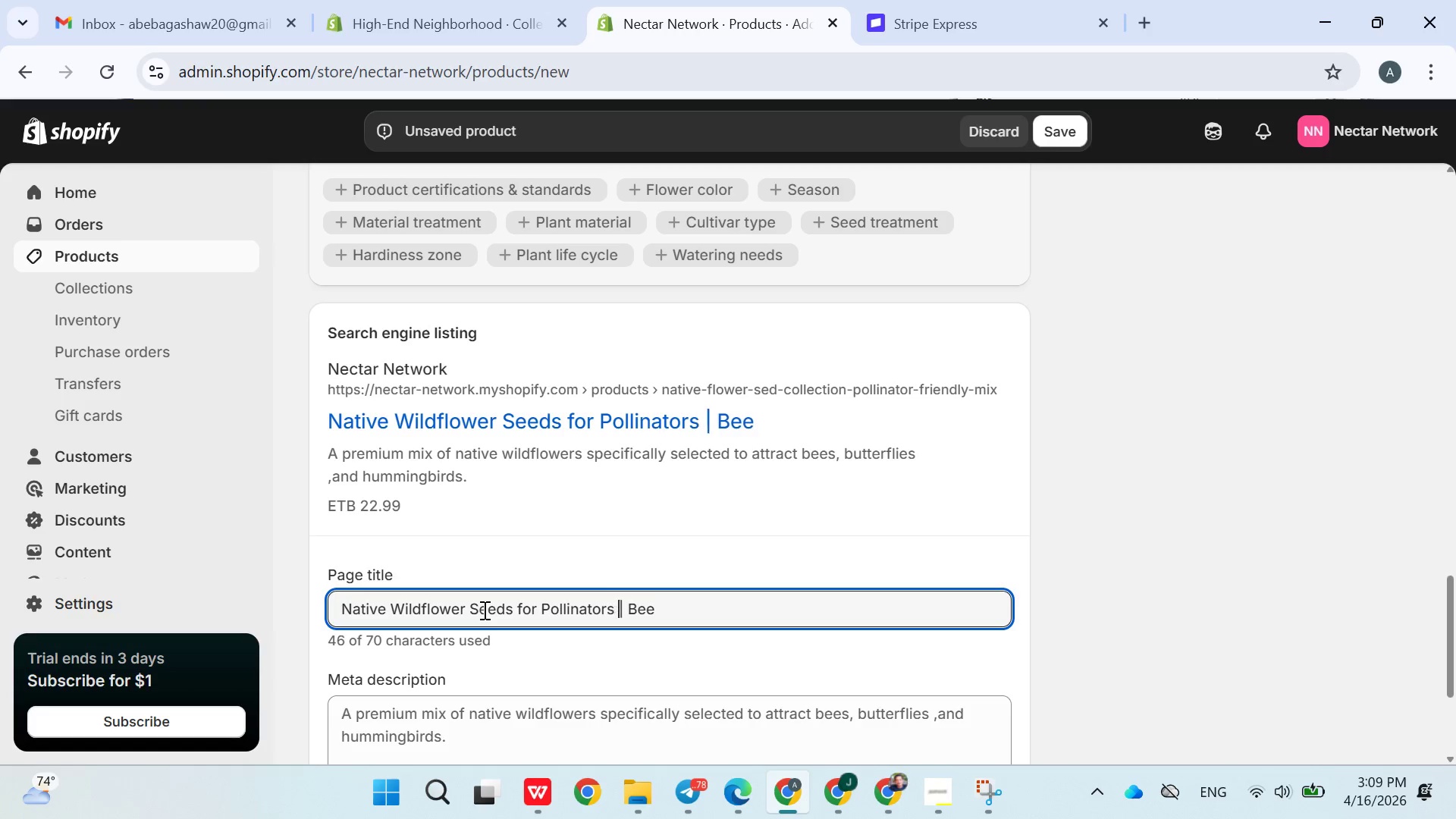 
key(Space)
 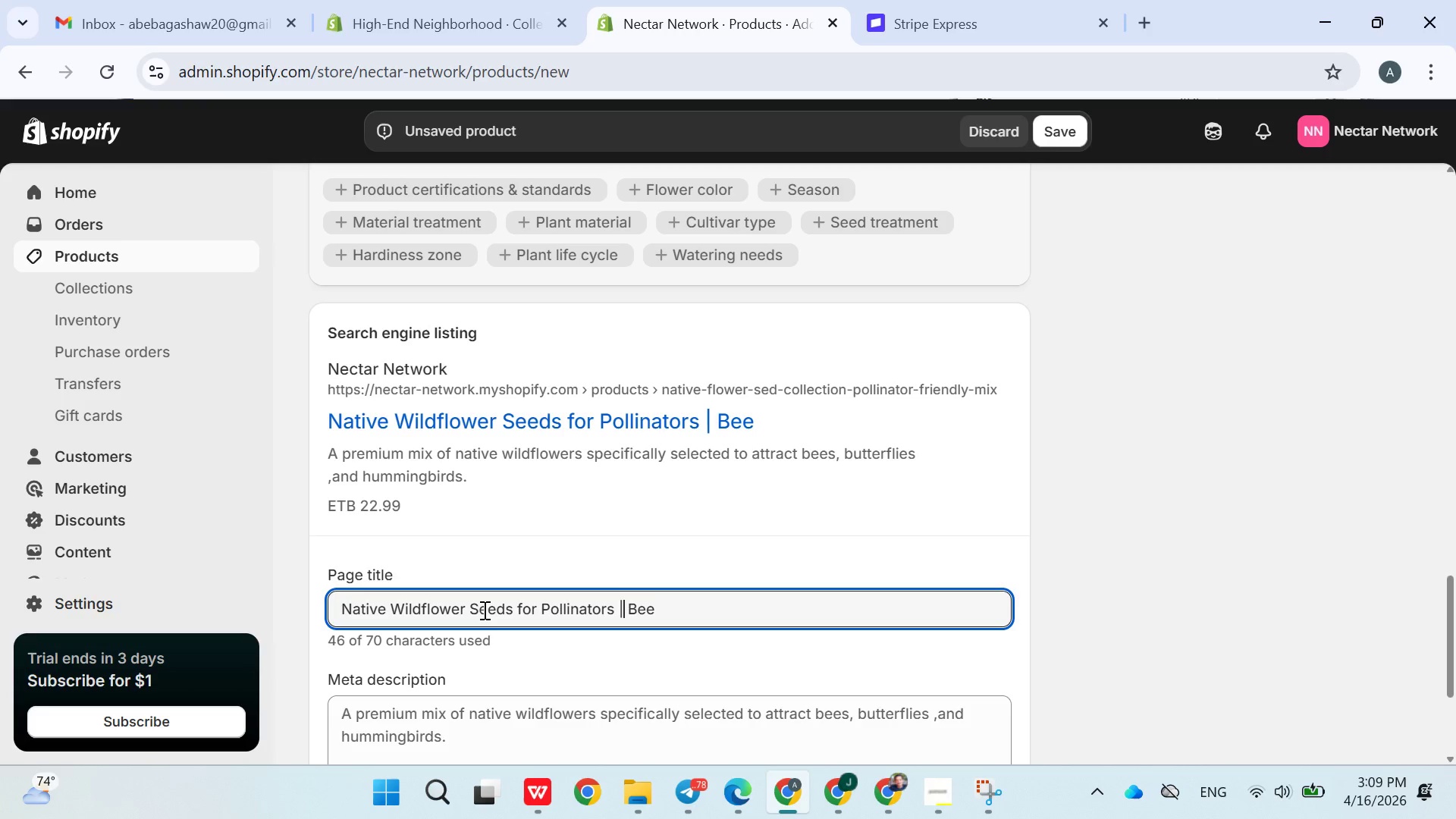 
key(ArrowRight)
 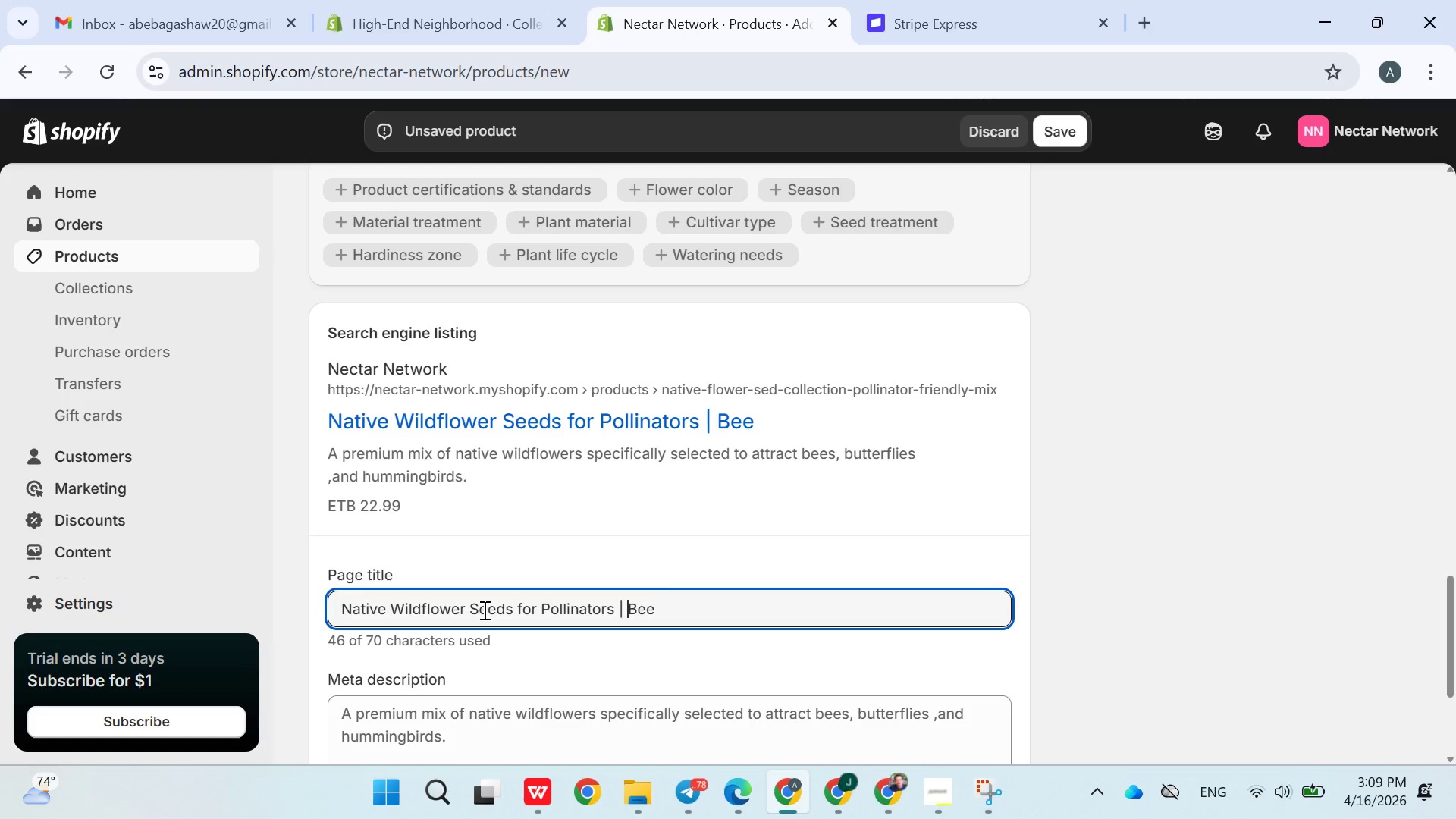 
key(ArrowRight)
 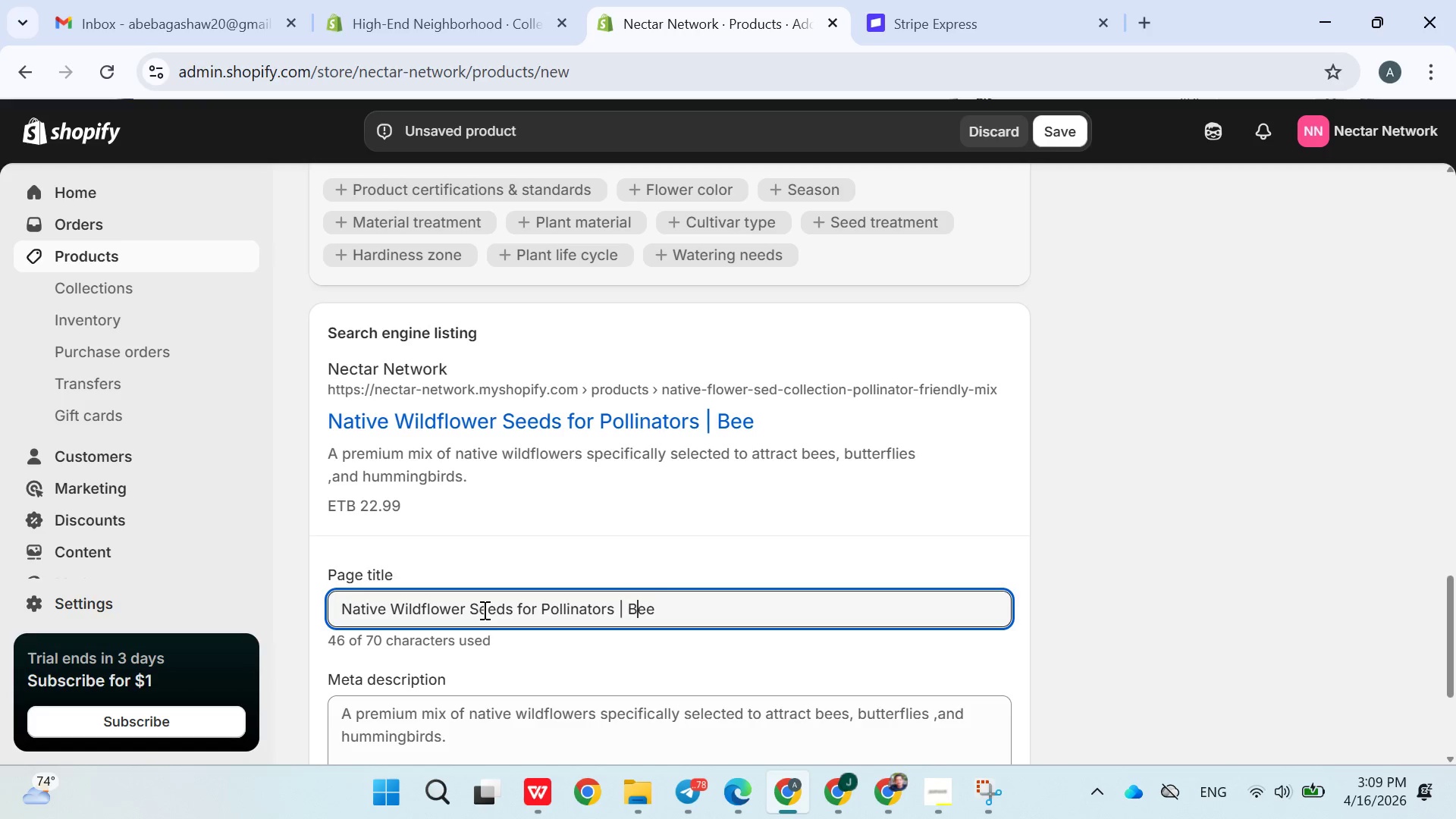 
key(ArrowRight)
 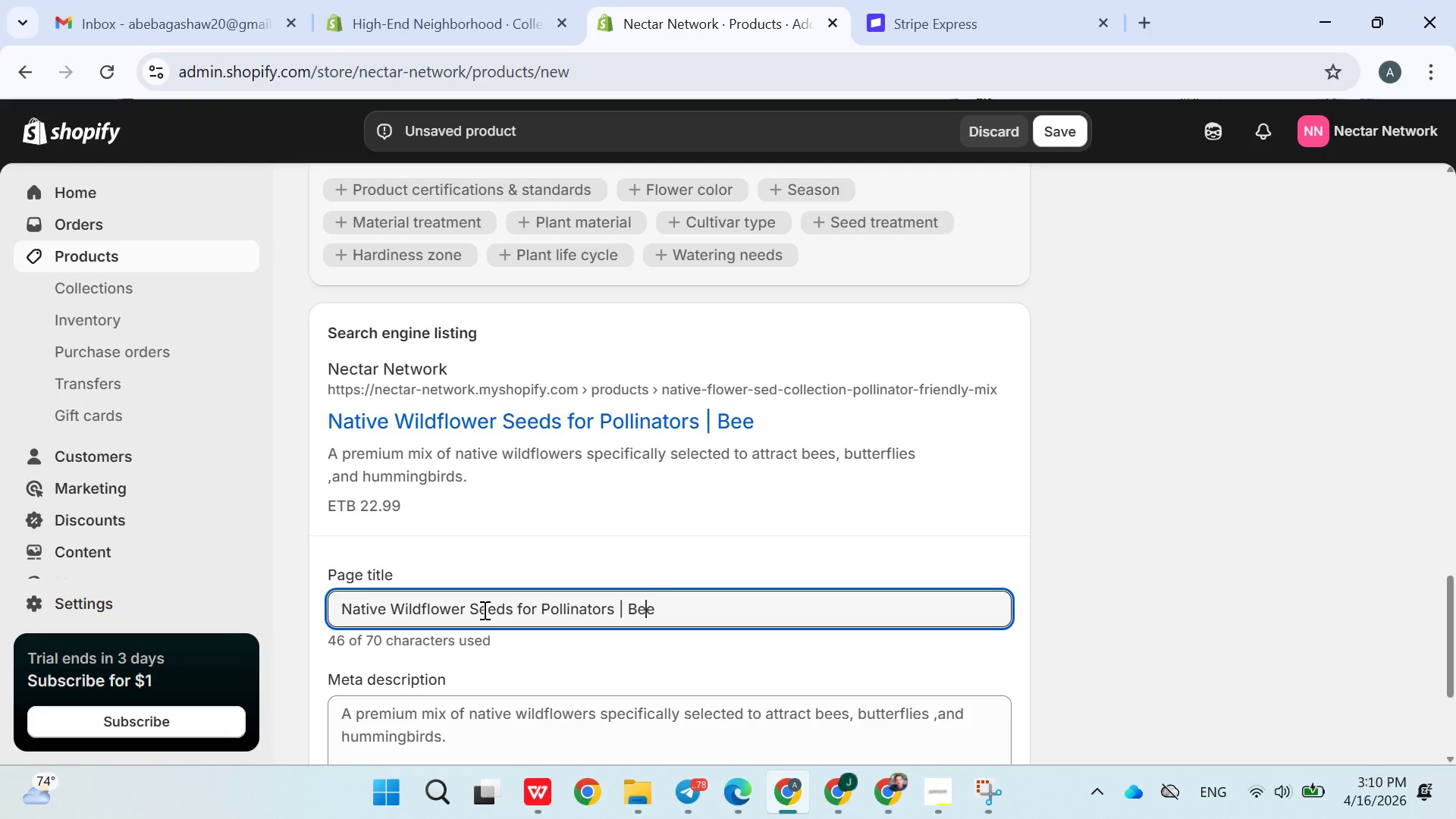 
key(ArrowRight)
 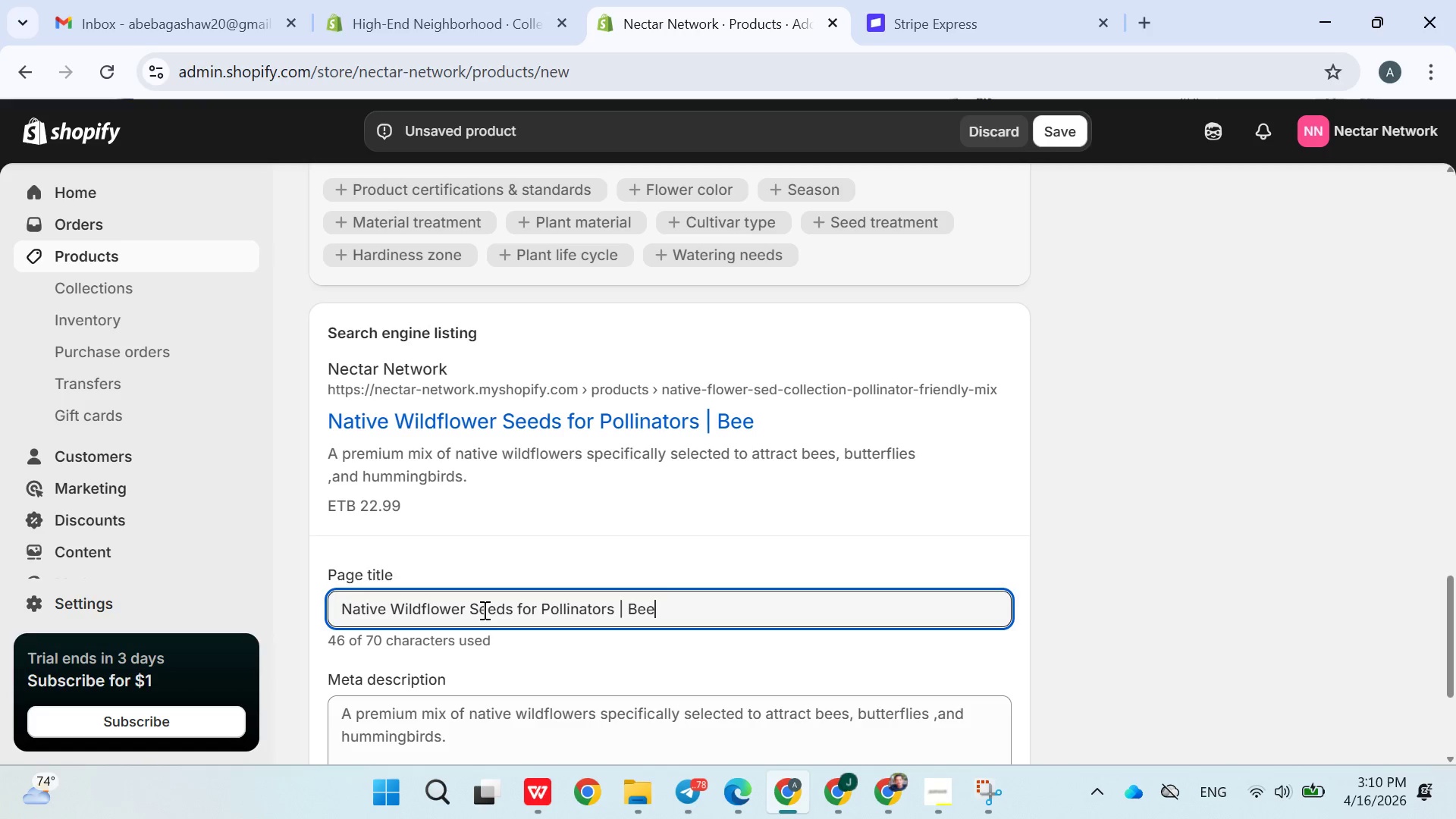 
key(ArrowRight)
 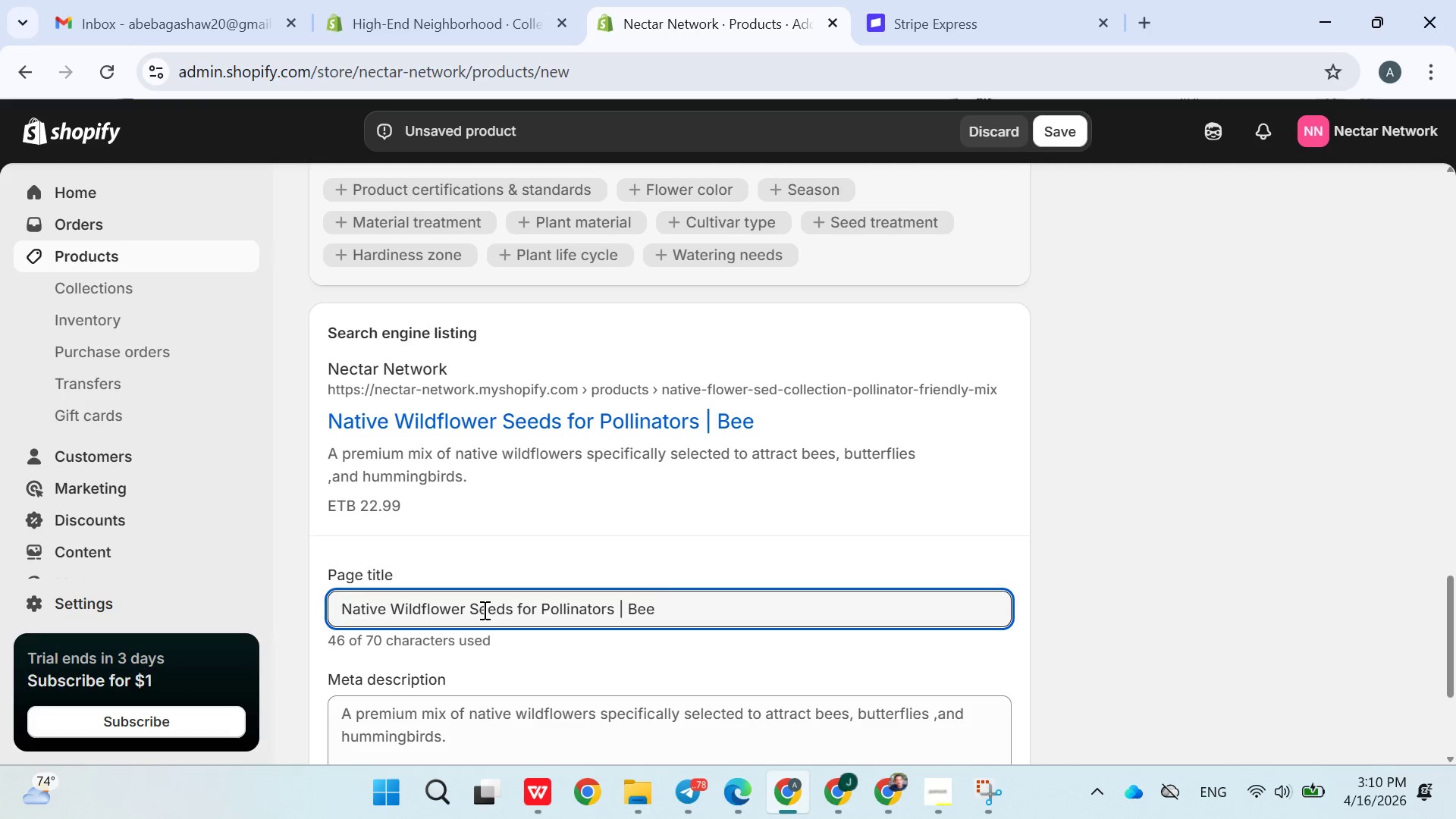 
type( Friendly)
 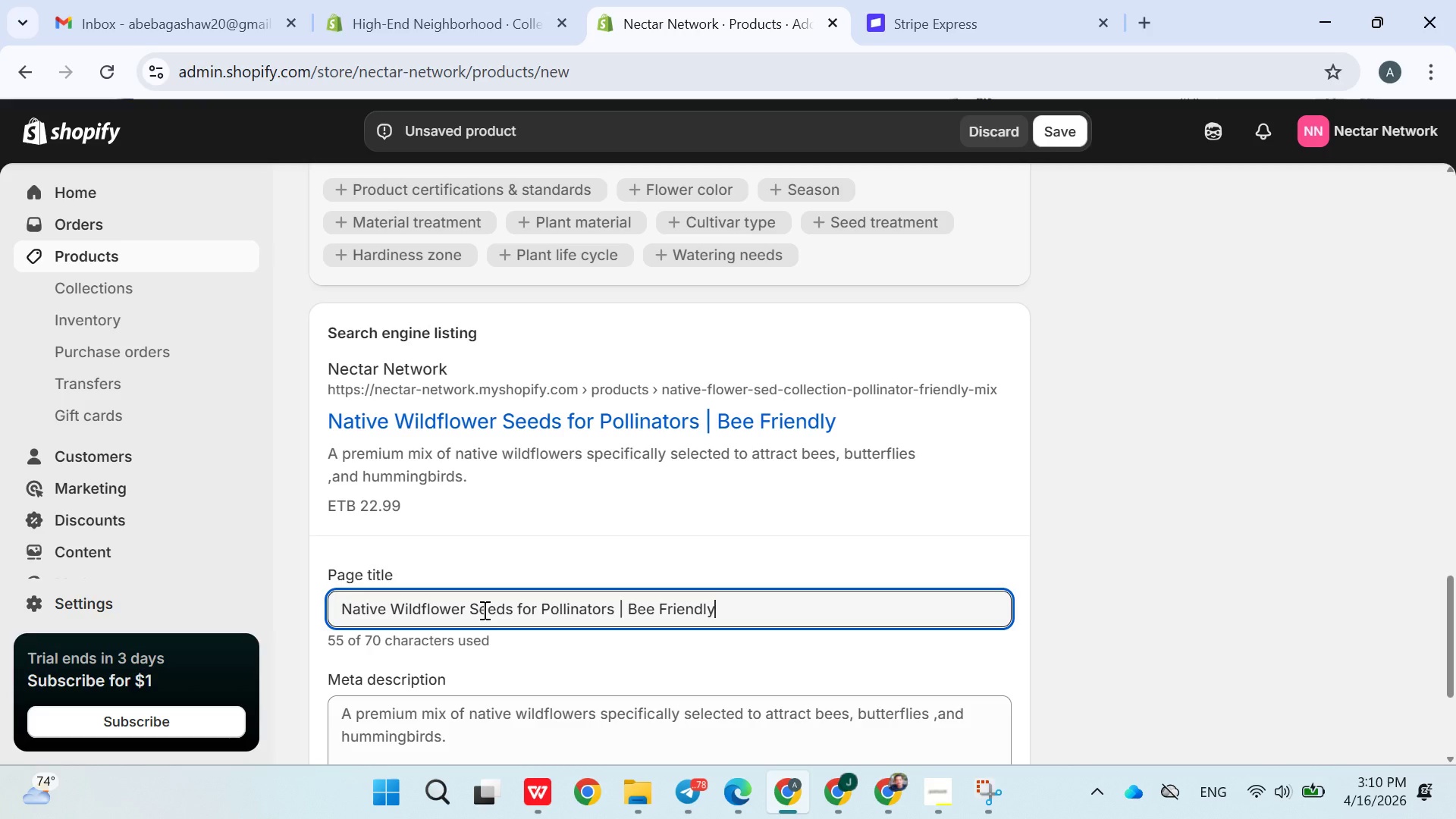 
wait(8.48)
 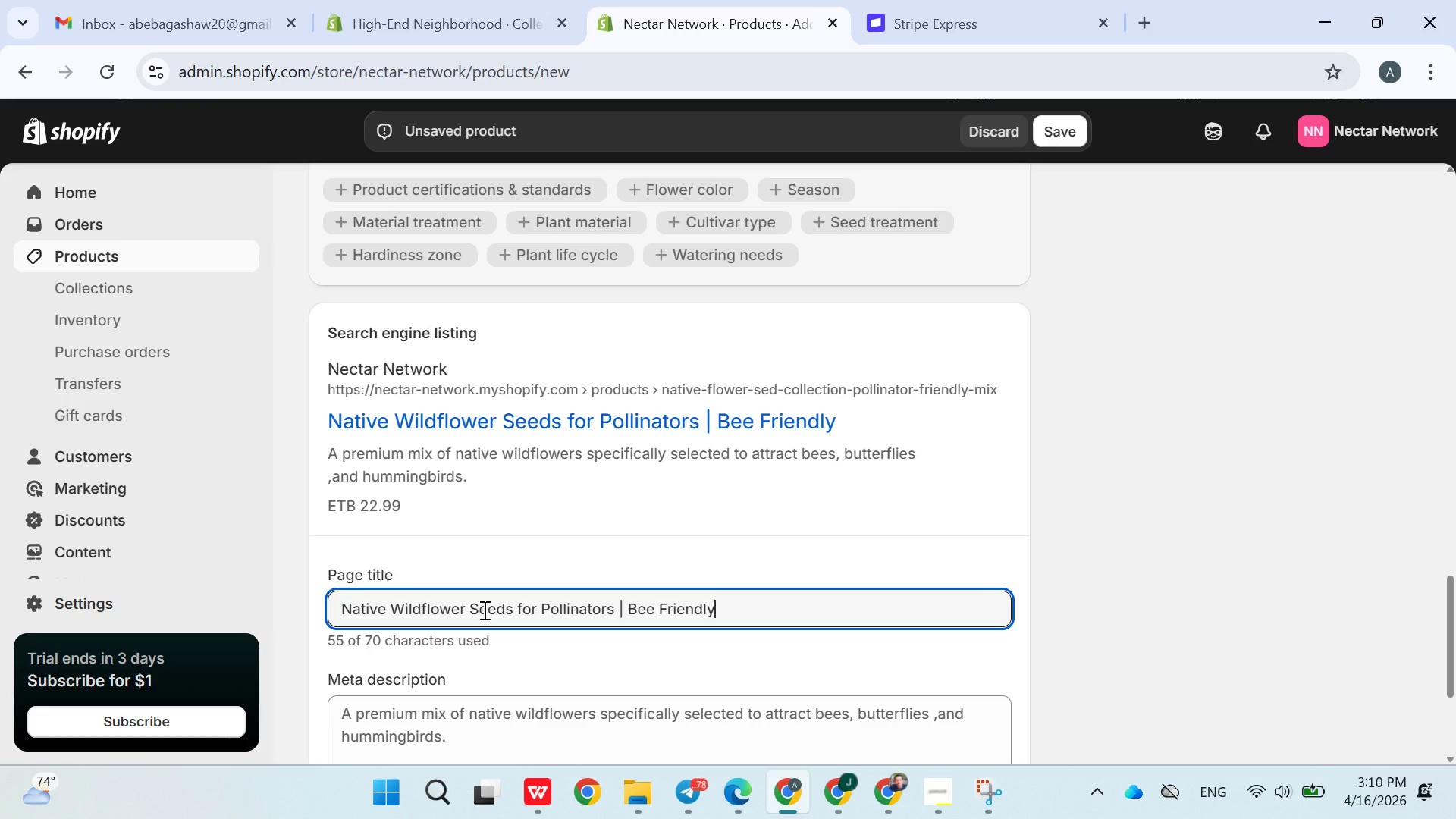 
type( Garden)
 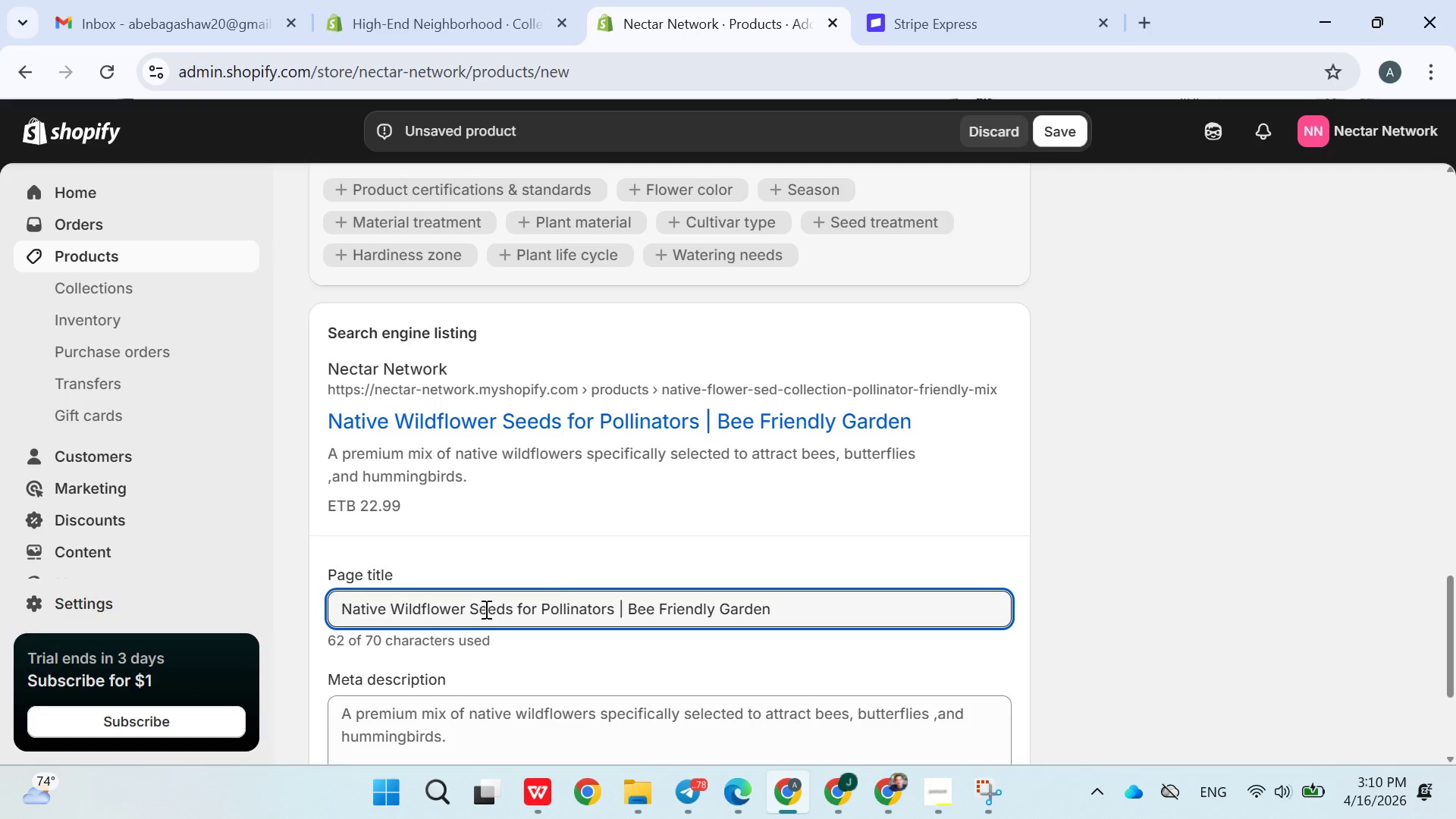 
left_click([651, 564])
 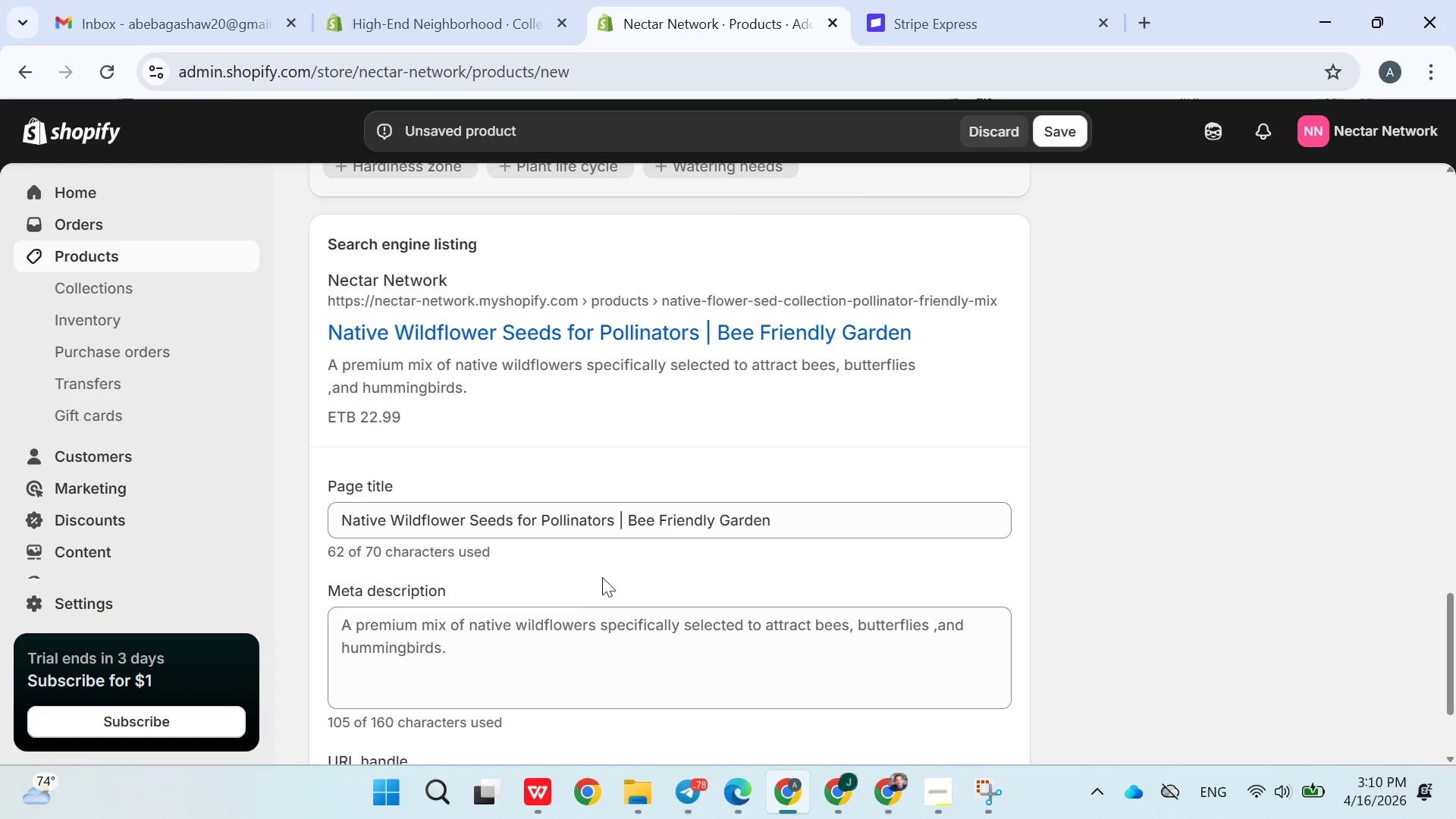 
left_click([532, 631])
 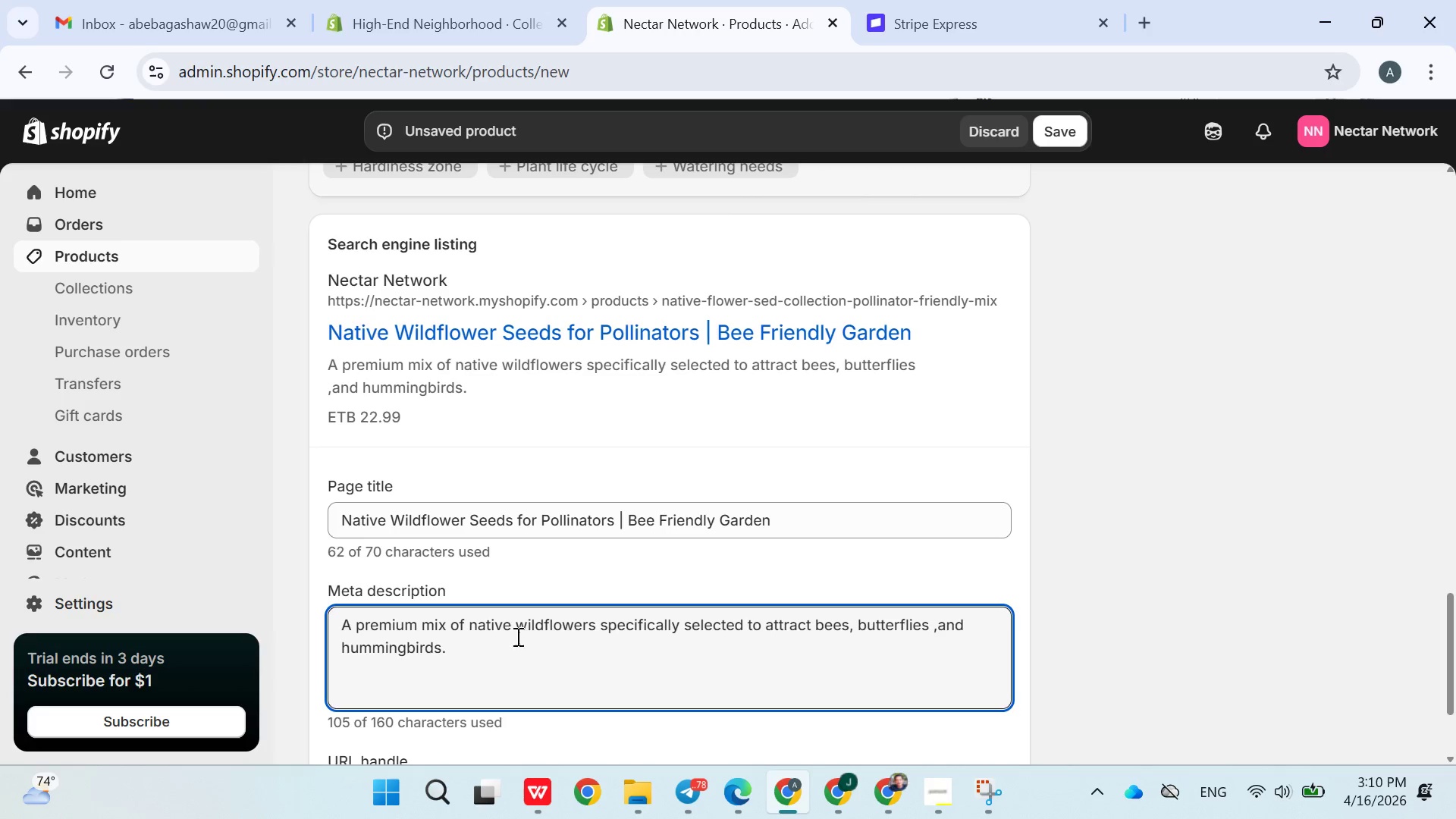 
left_click([494, 645])
 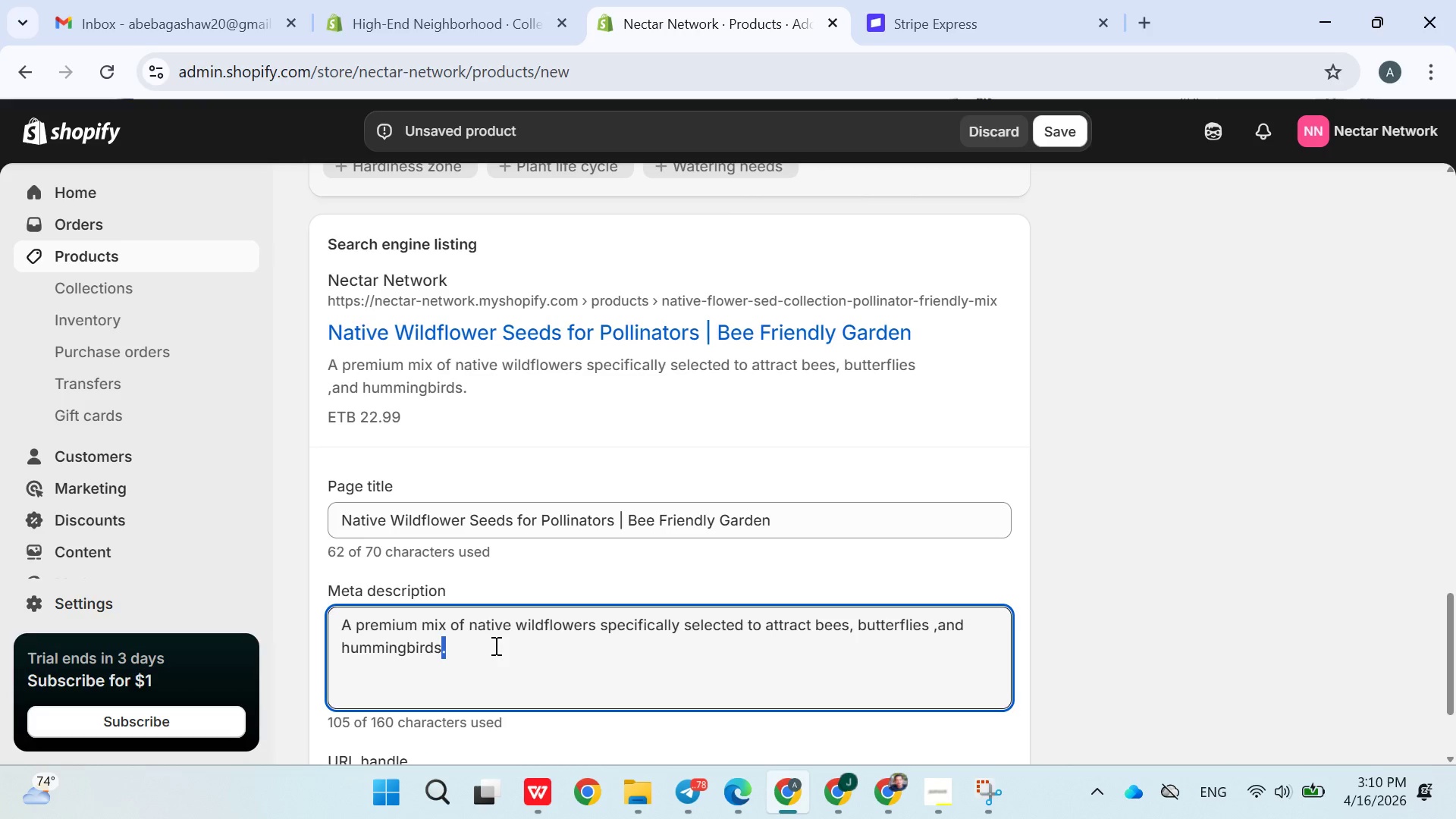 
left_click_drag(start_coordinate=[494, 645], to_coordinate=[285, 607])
 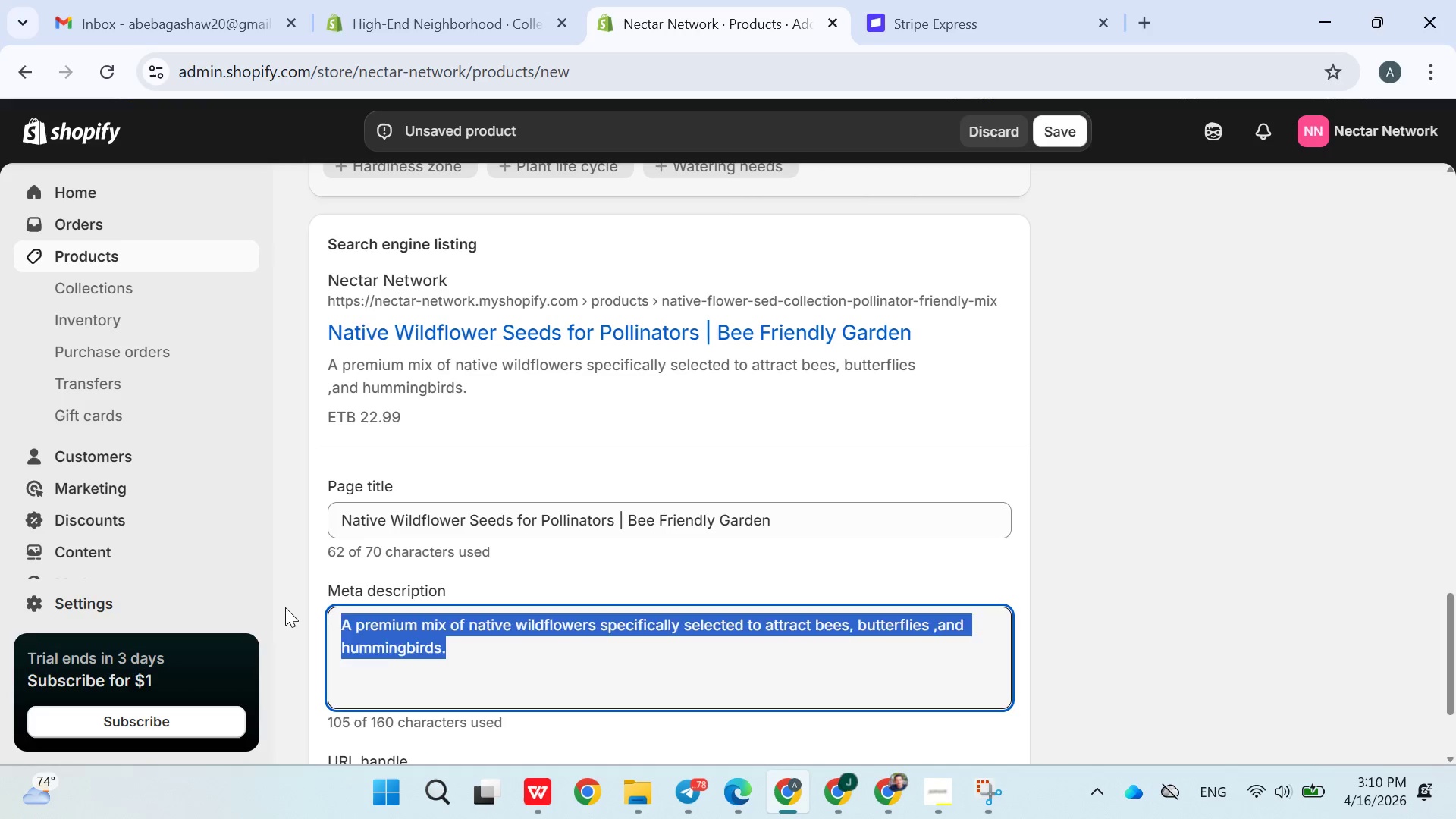 
key(Backspace)
 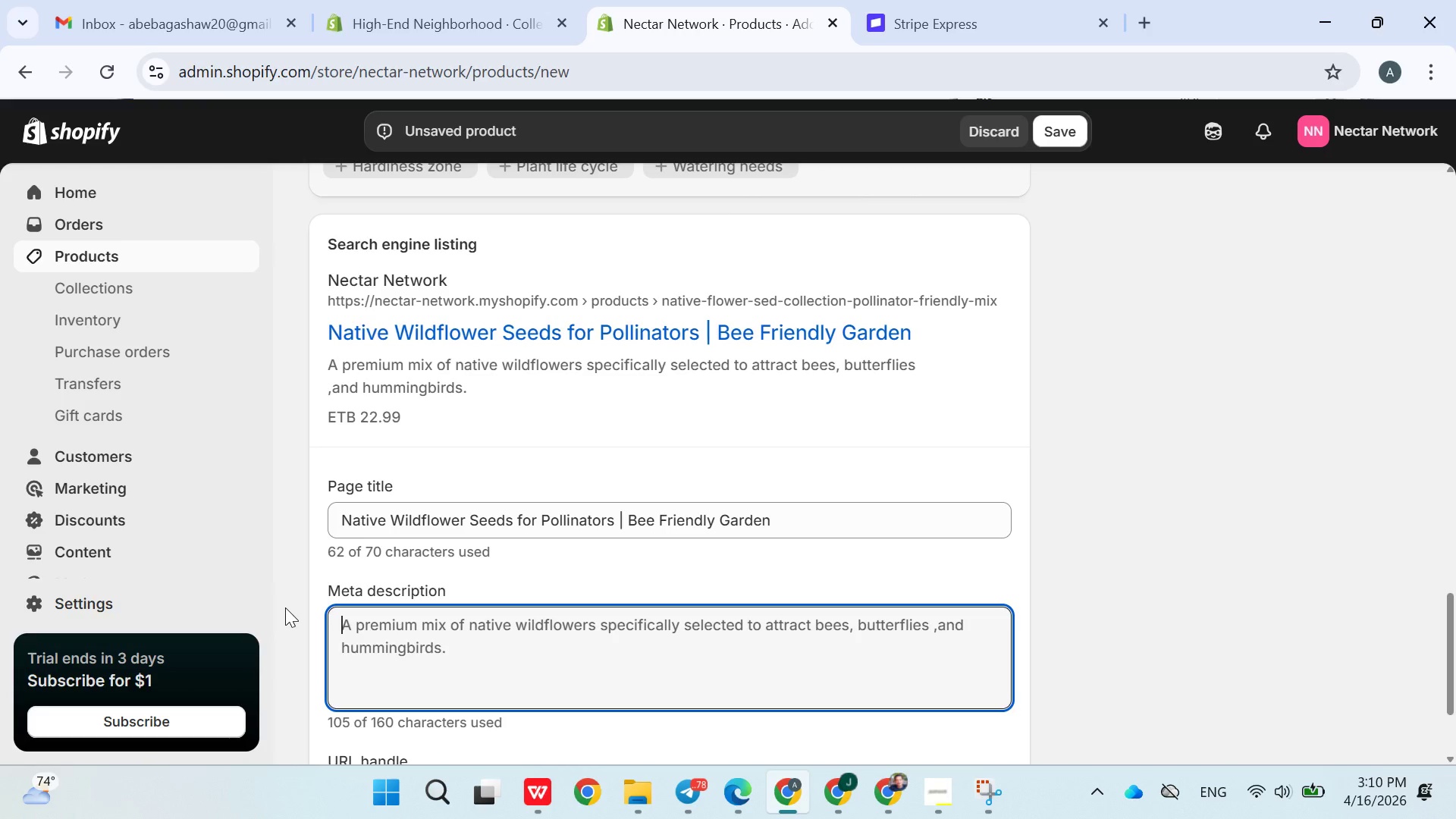 
type(Grow a pollinator par)
key(Backspace)
type(radise)
 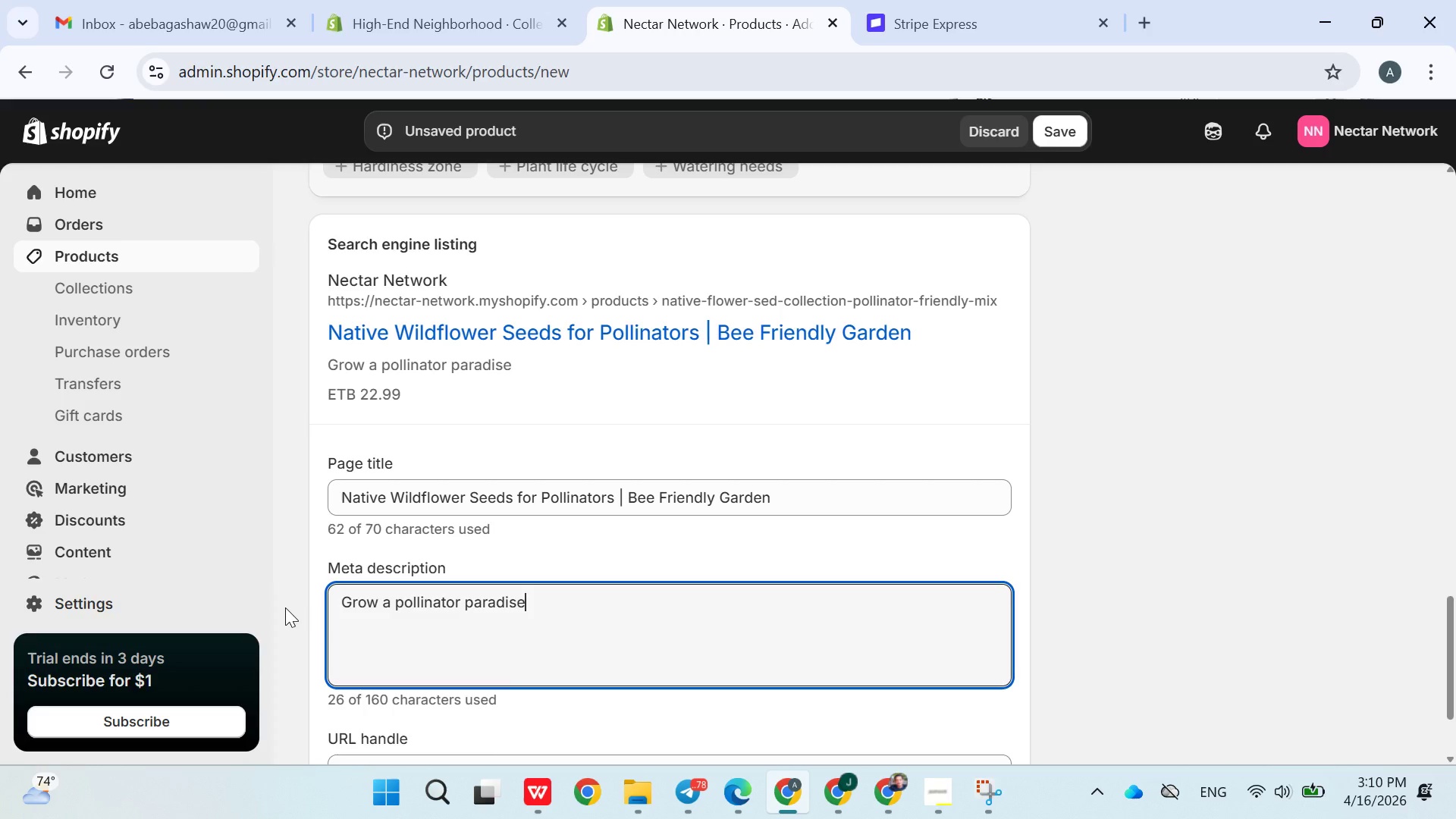 
key(ArrowLeft)
 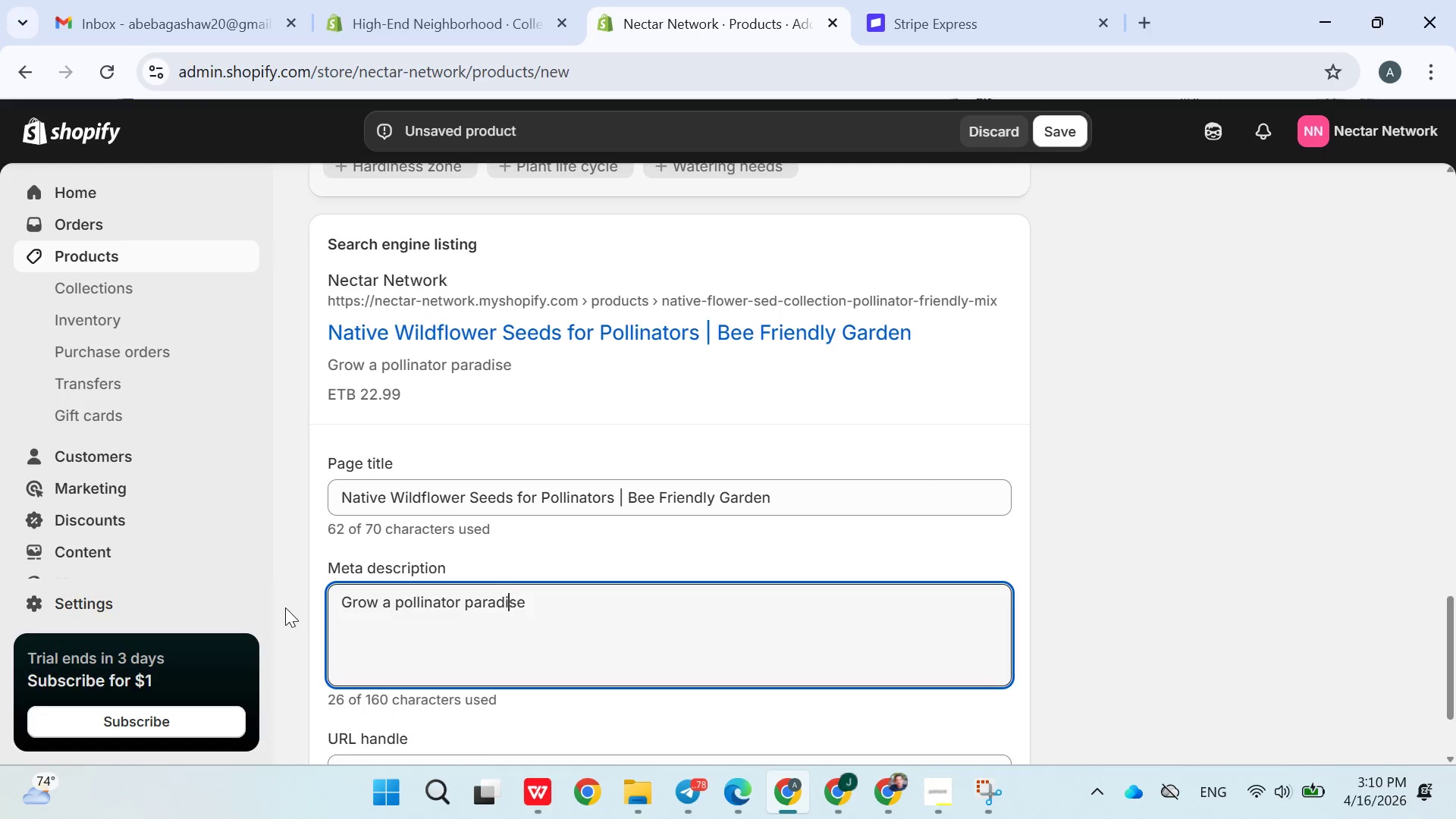 
key(ArrowLeft)
 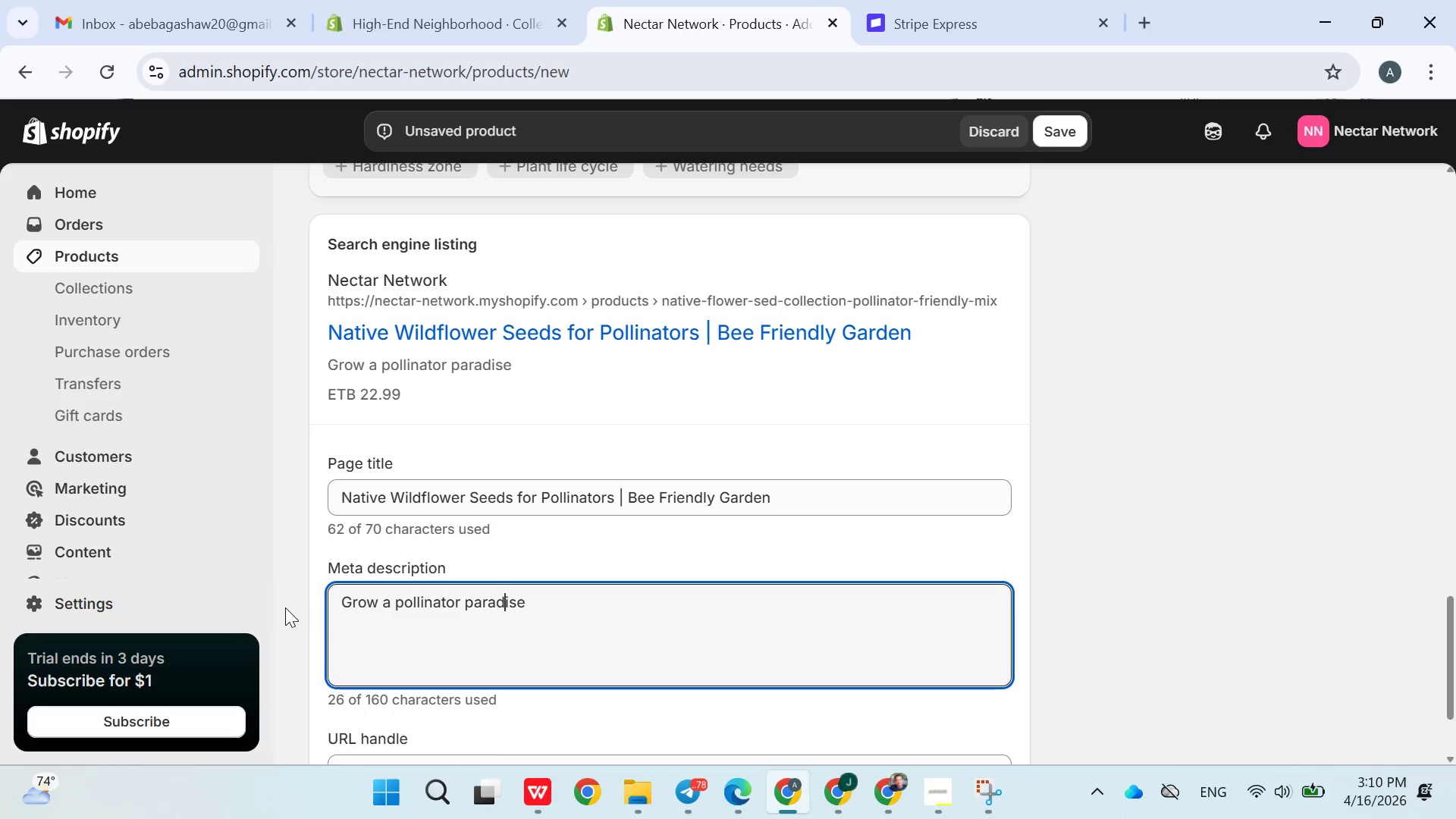 
key(ArrowLeft)
 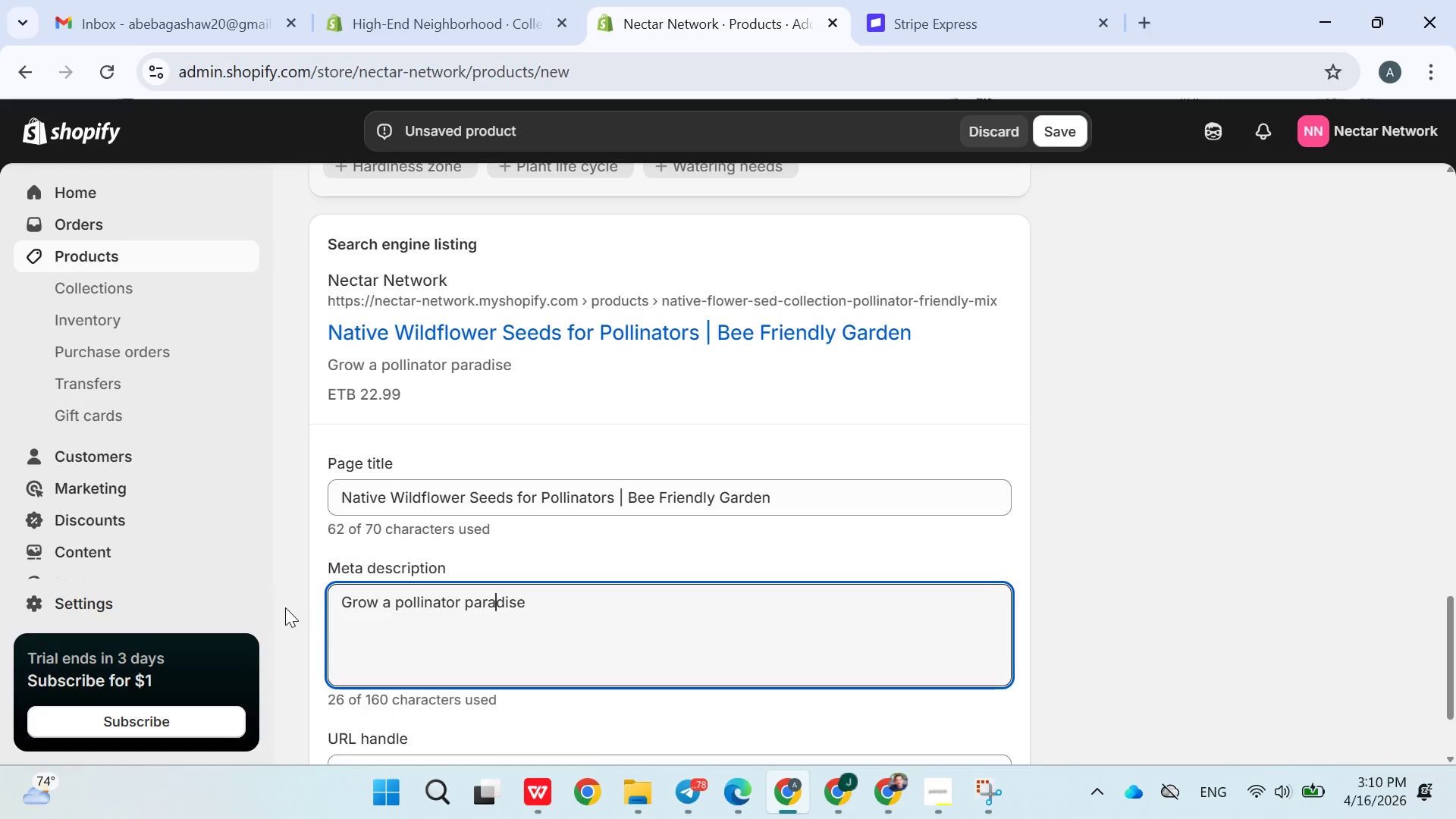 
key(ArrowLeft)
 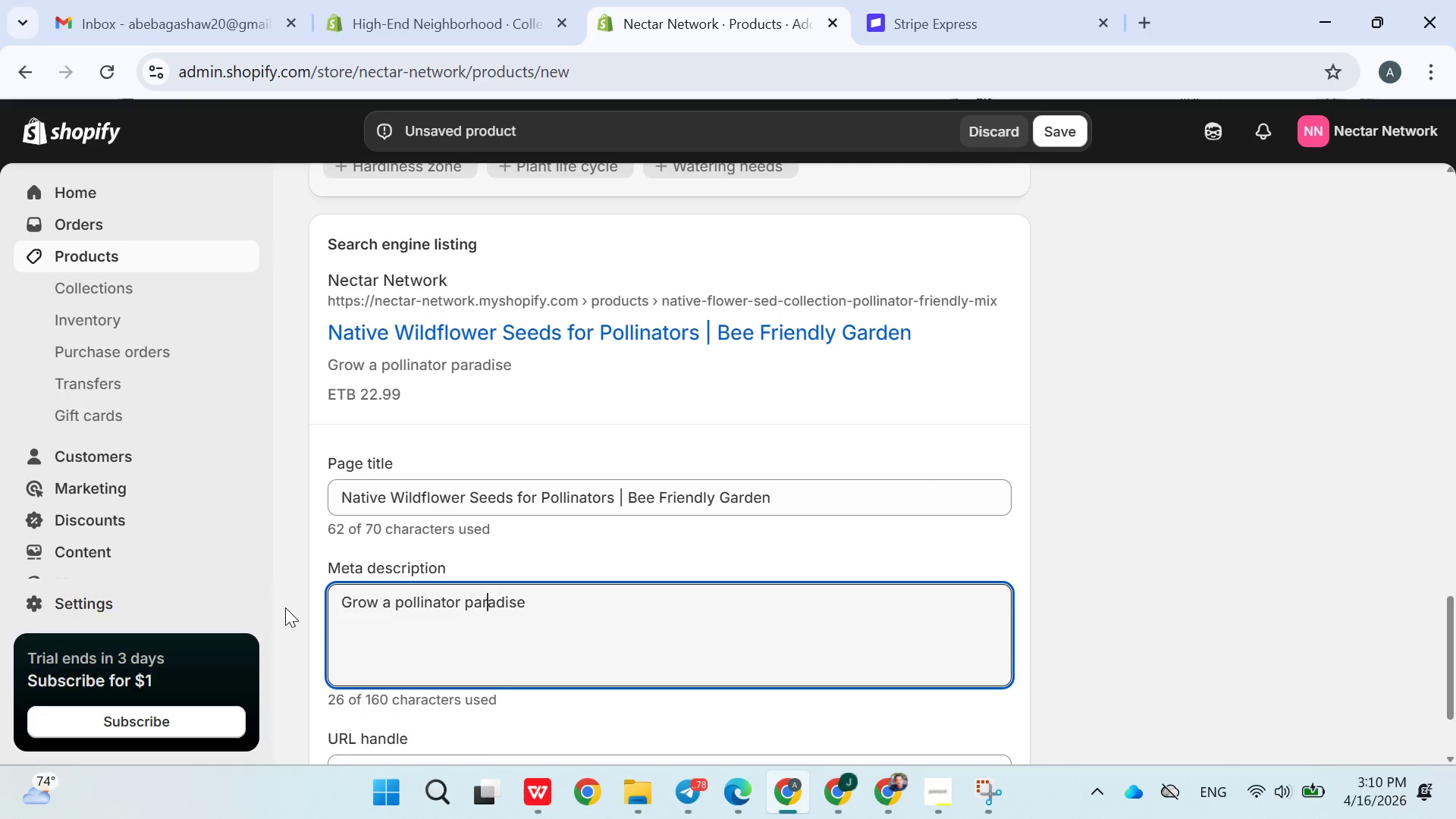 
key(ArrowLeft)
 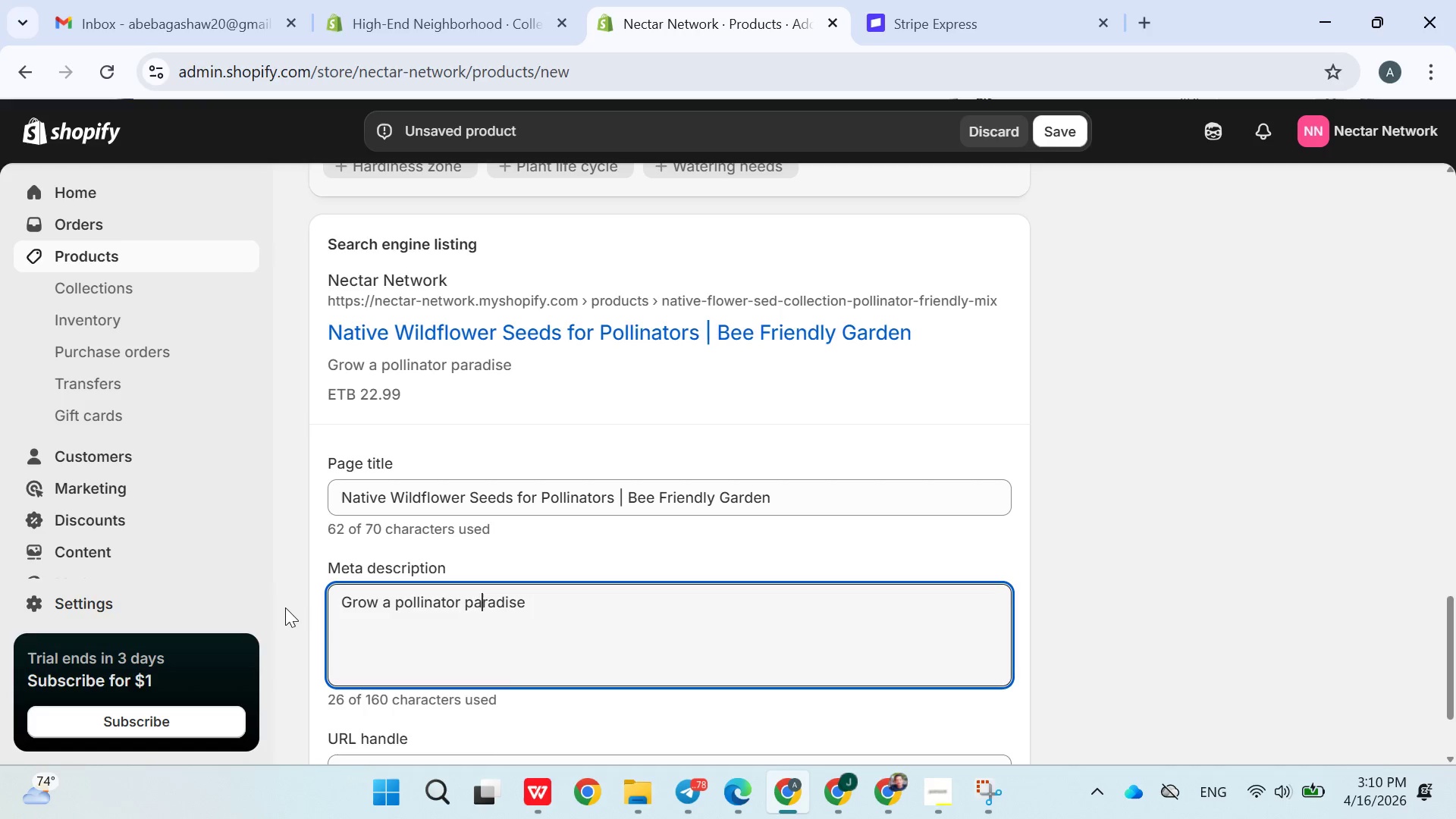 
key(ArrowLeft)
 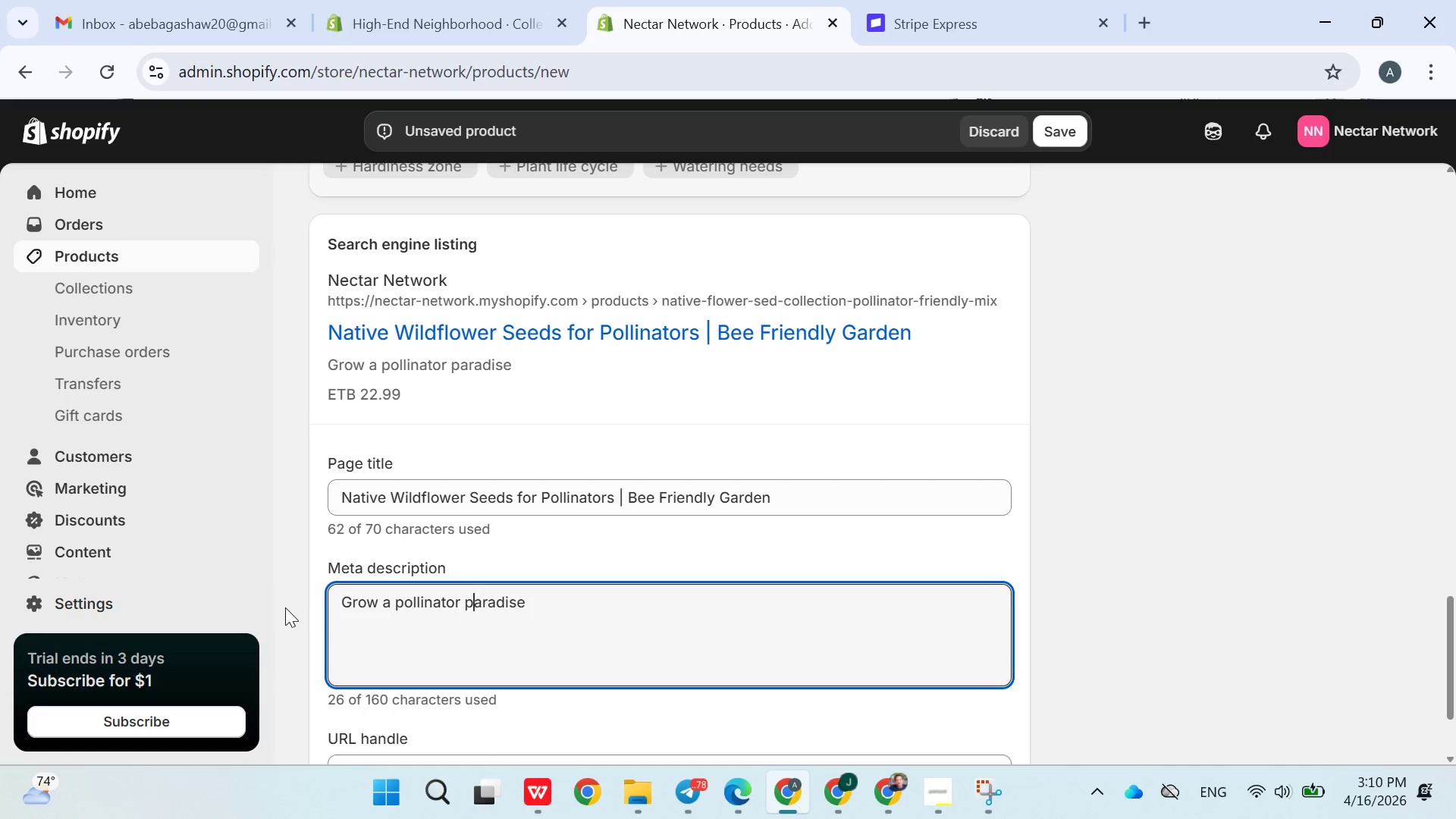 
key(ArrowLeft)
 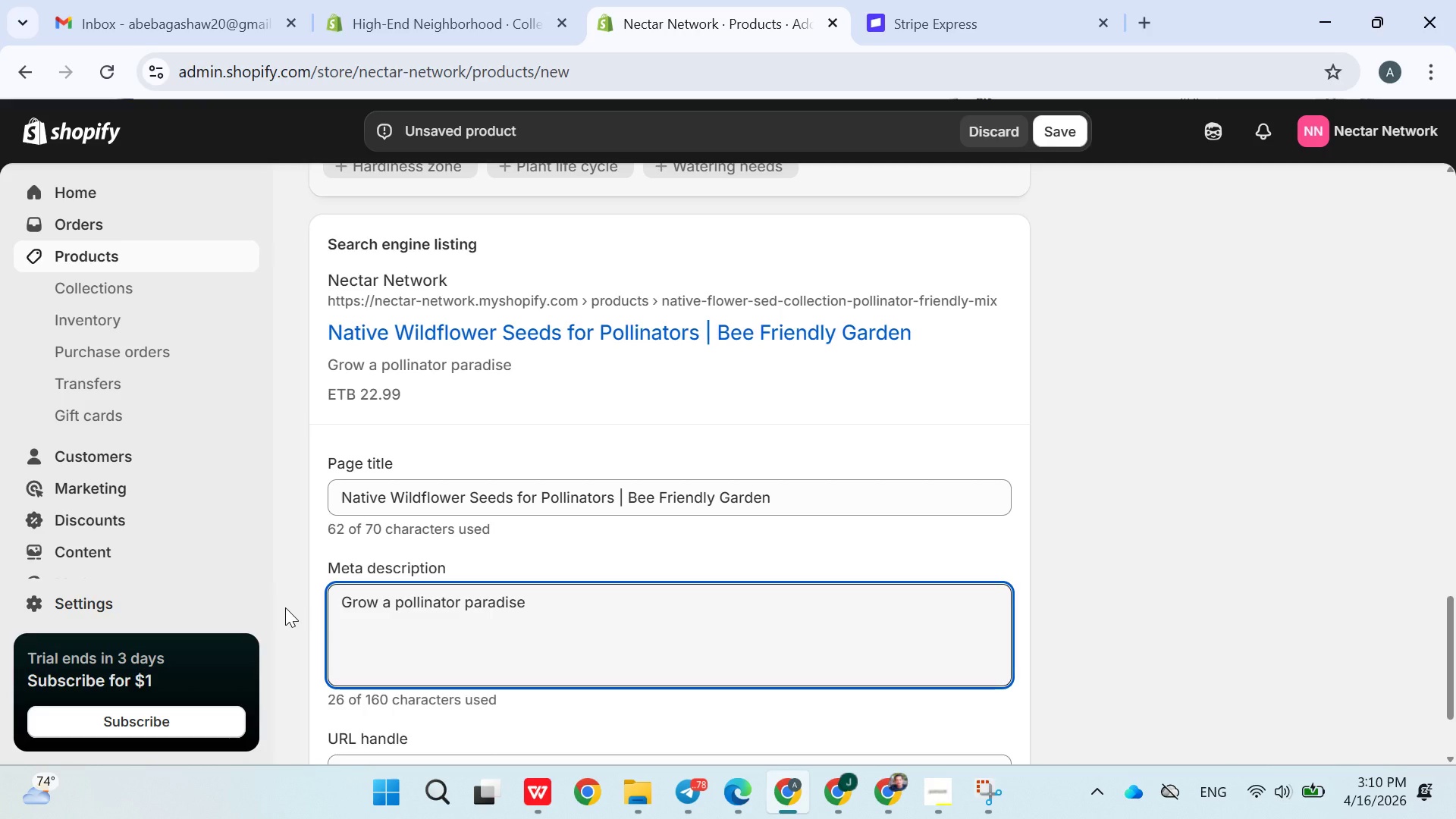 
key(Backspace)
 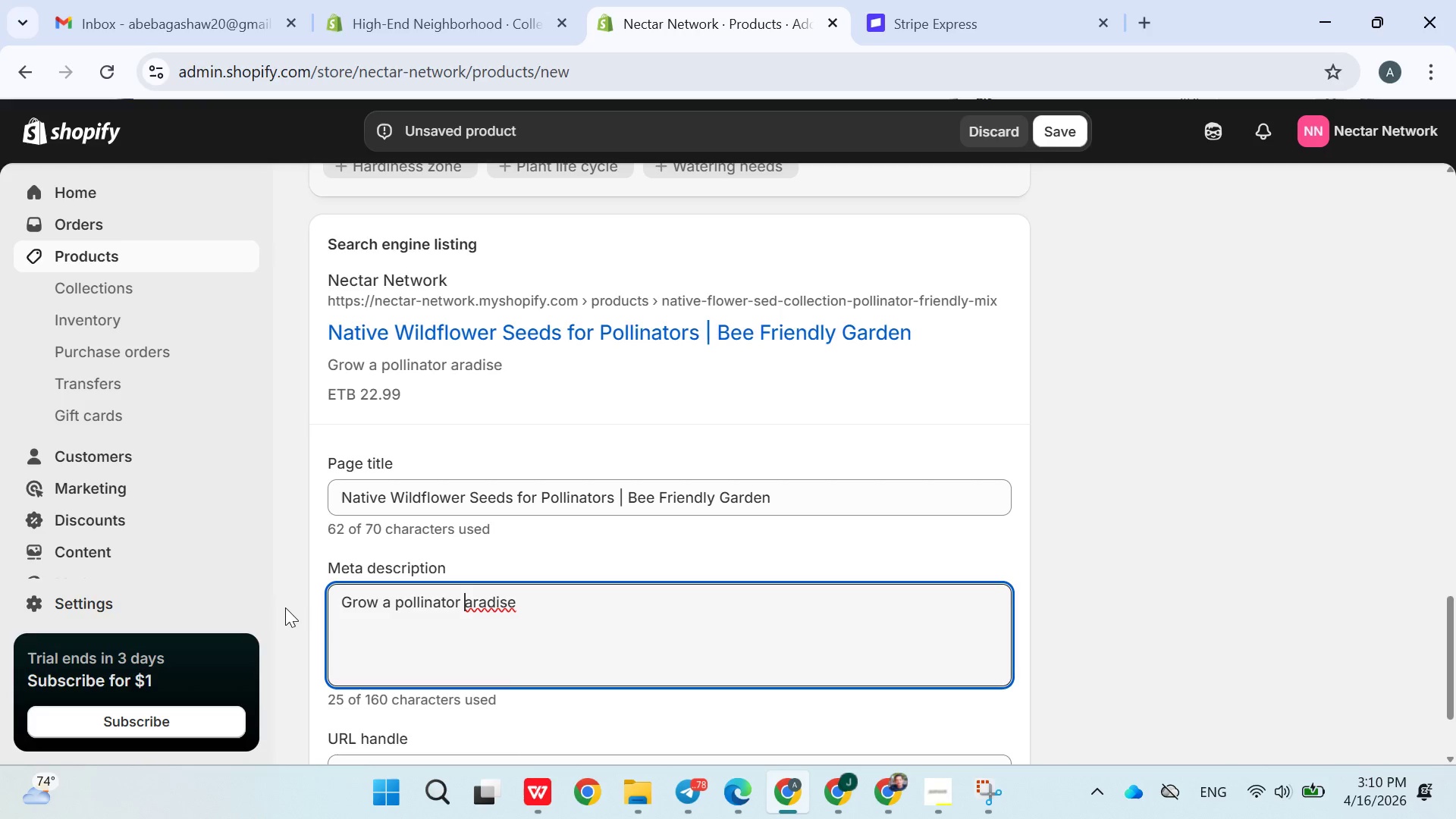 
key(Shift+ShiftLeft)
 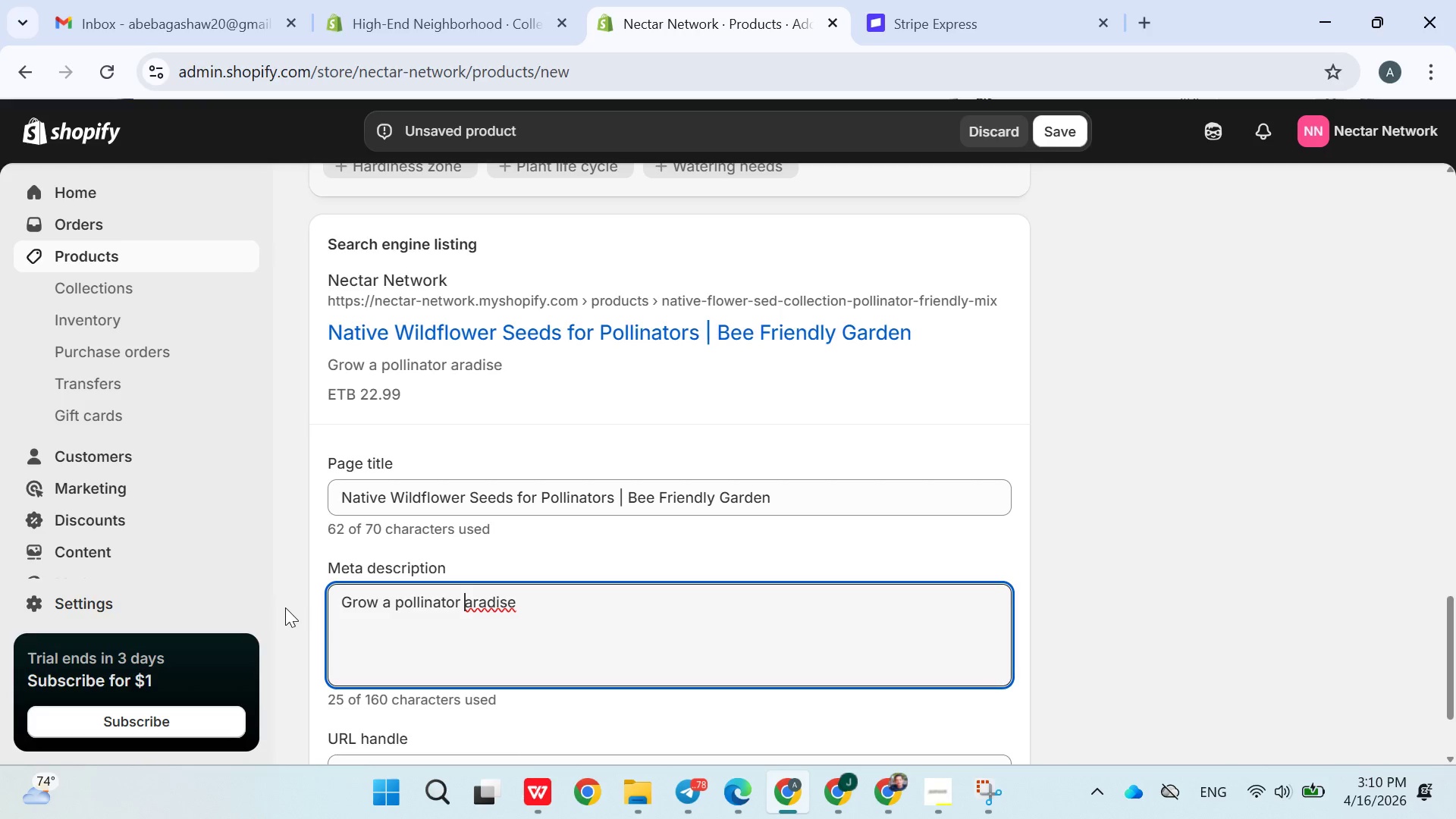 
key(P)
 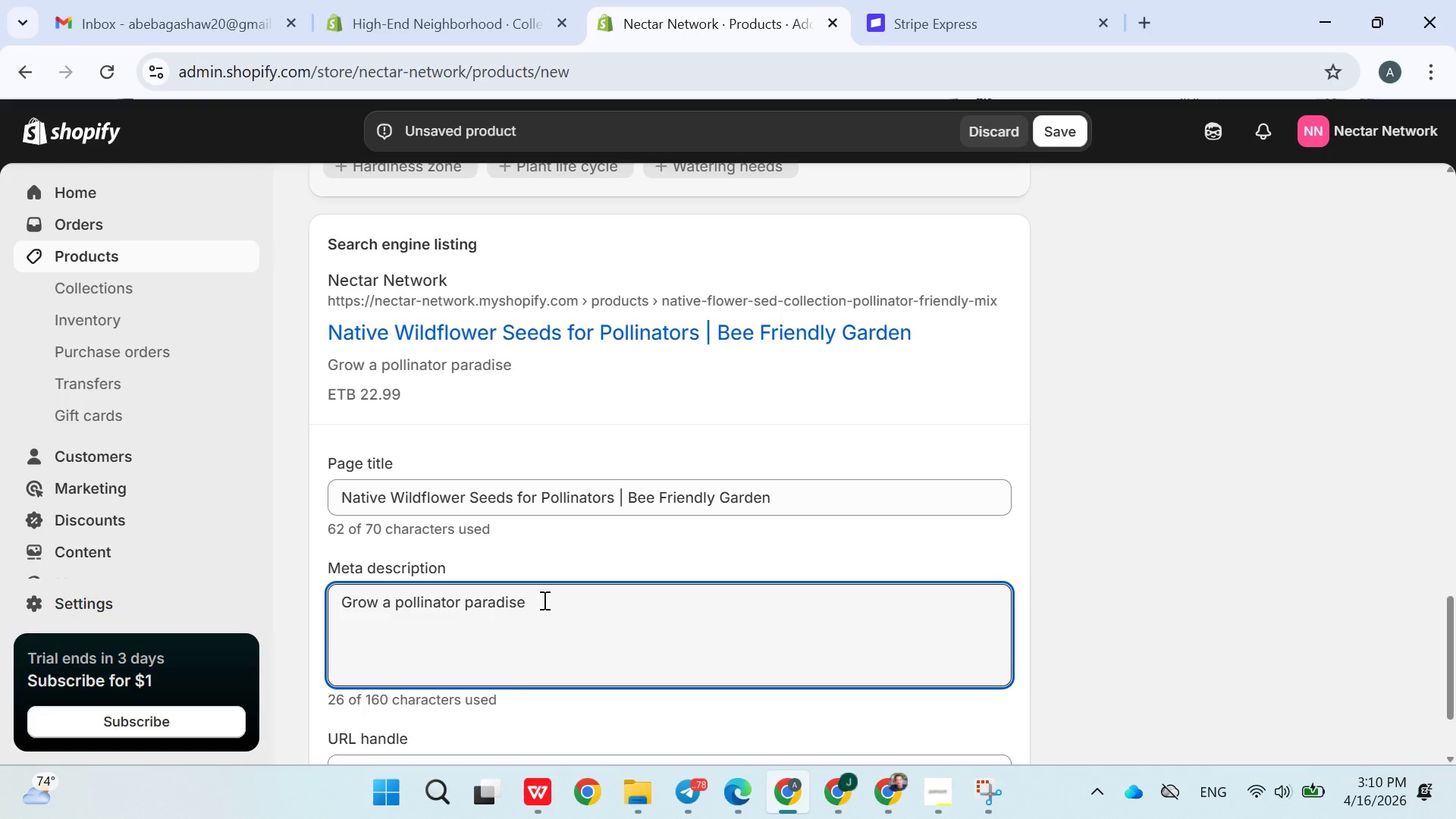 
key(Backspace)
 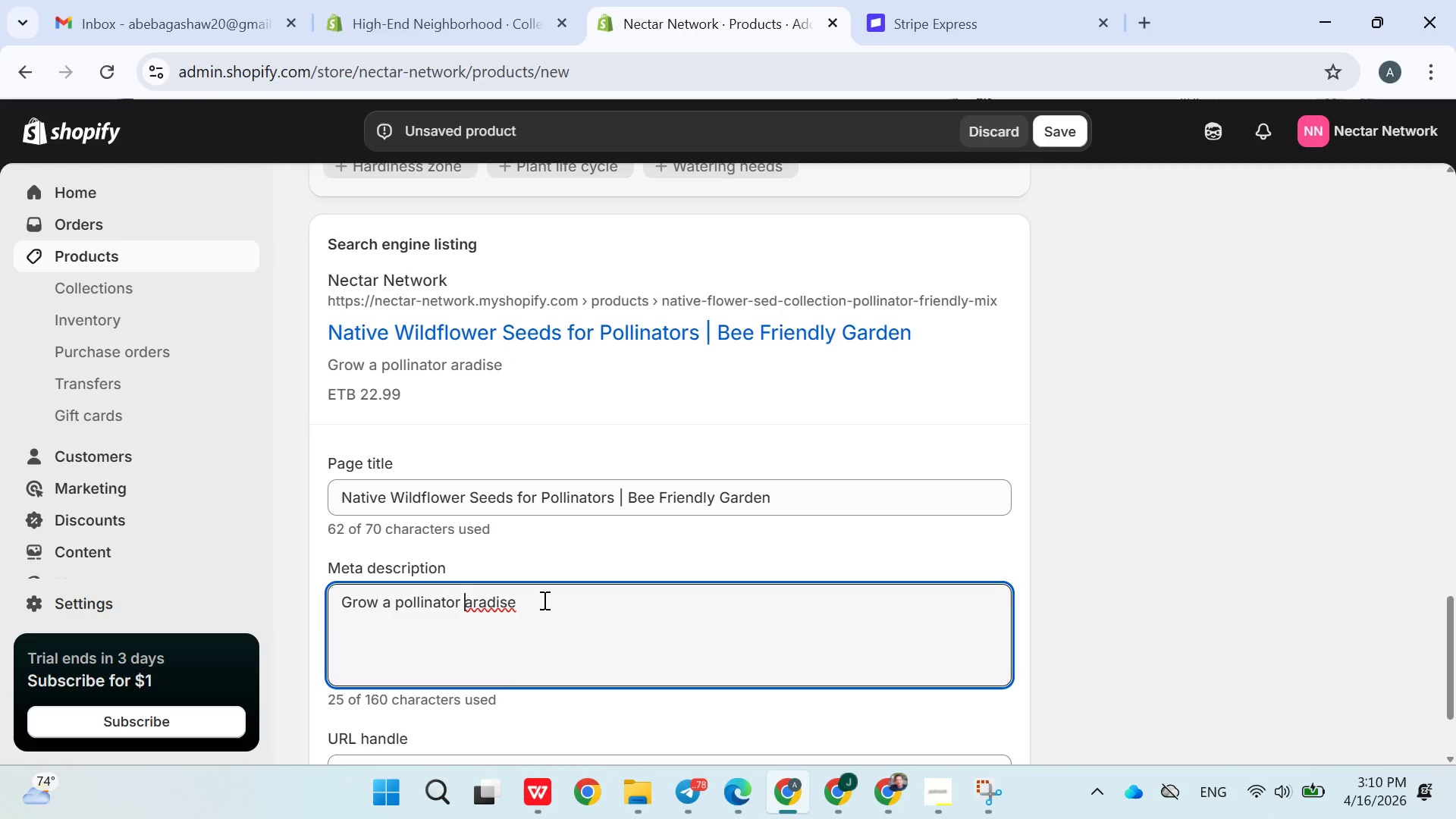 
key(Shift+P)
 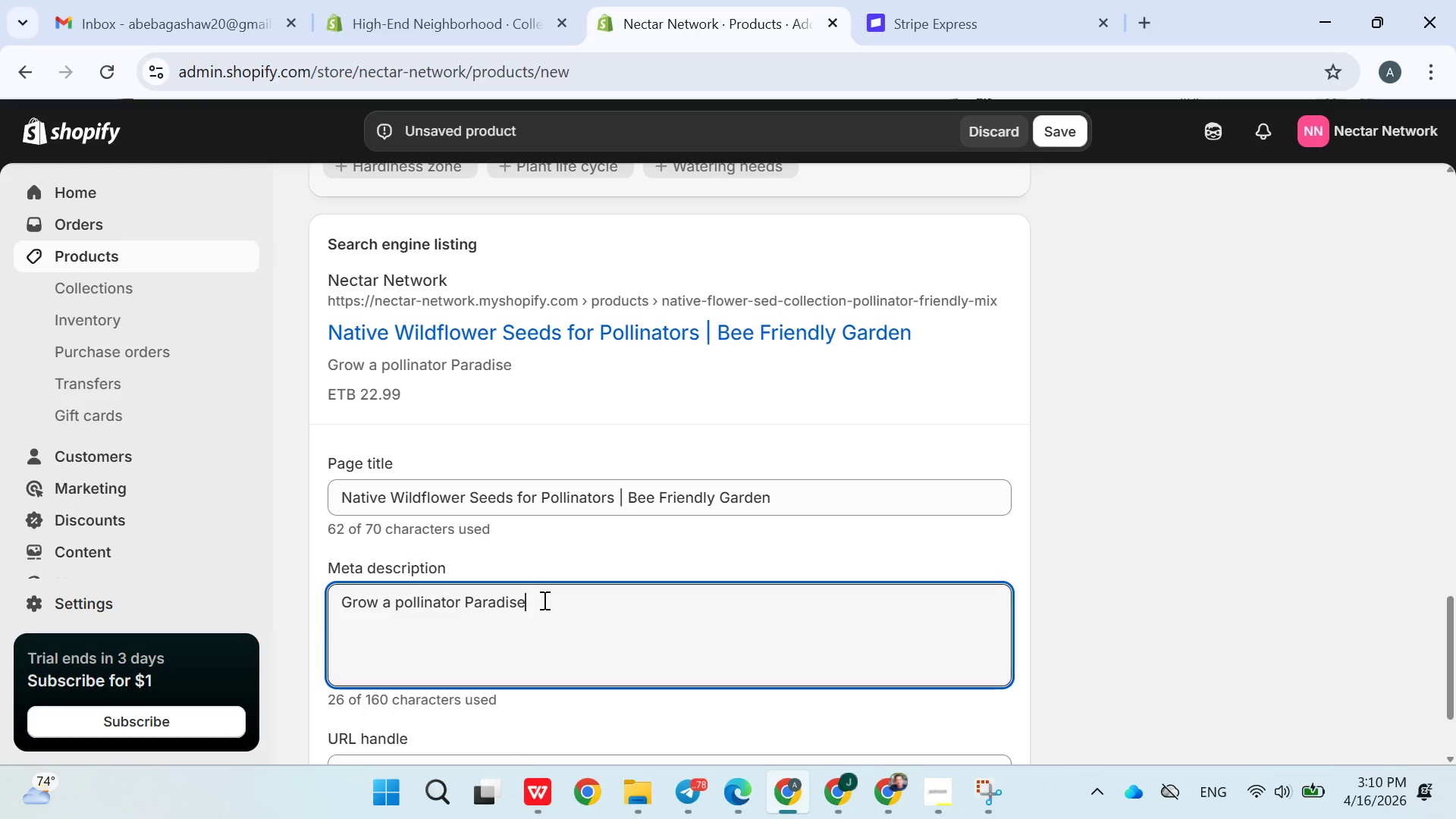 
left_click([543, 600])
 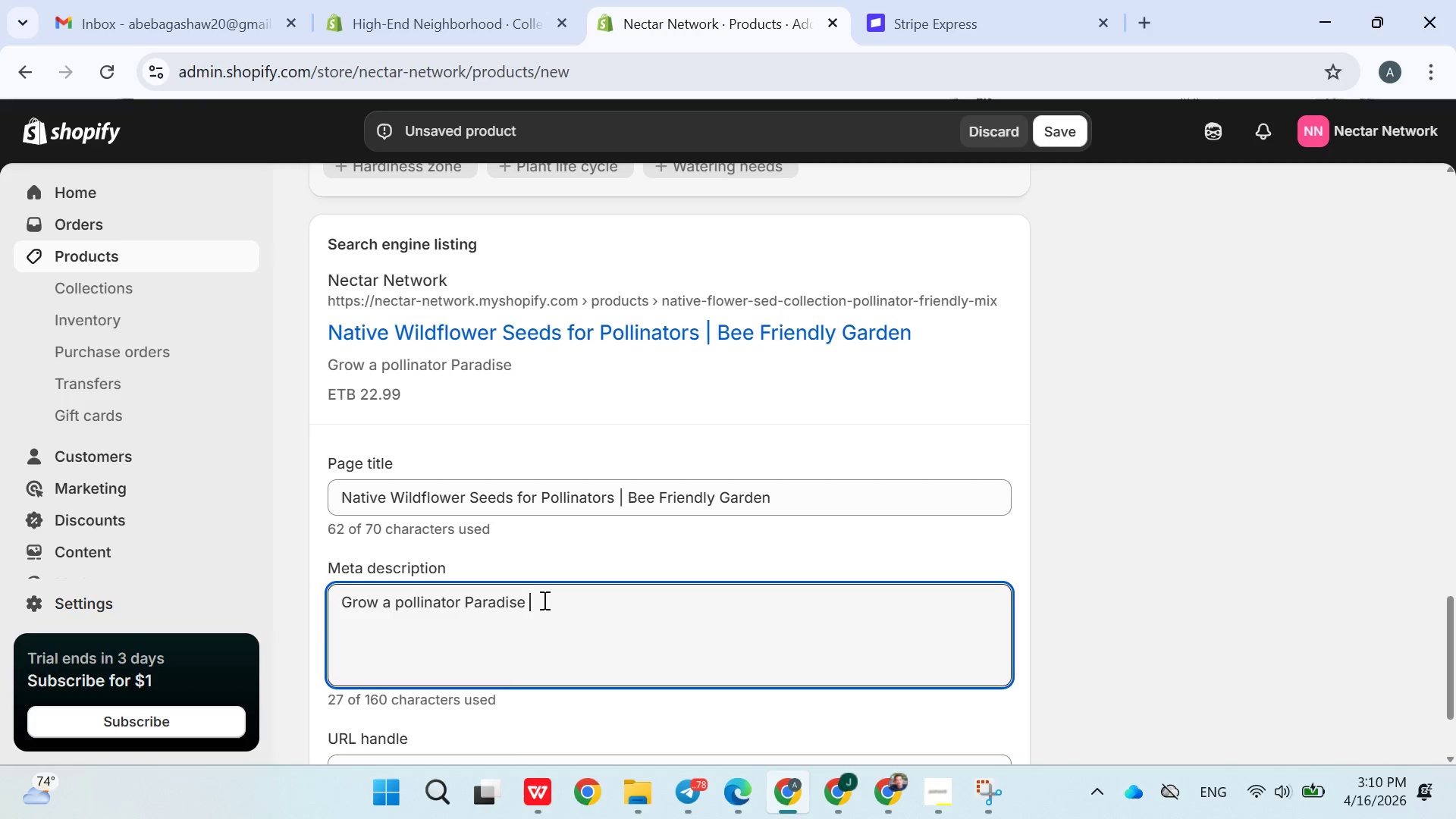 
key(Space)
 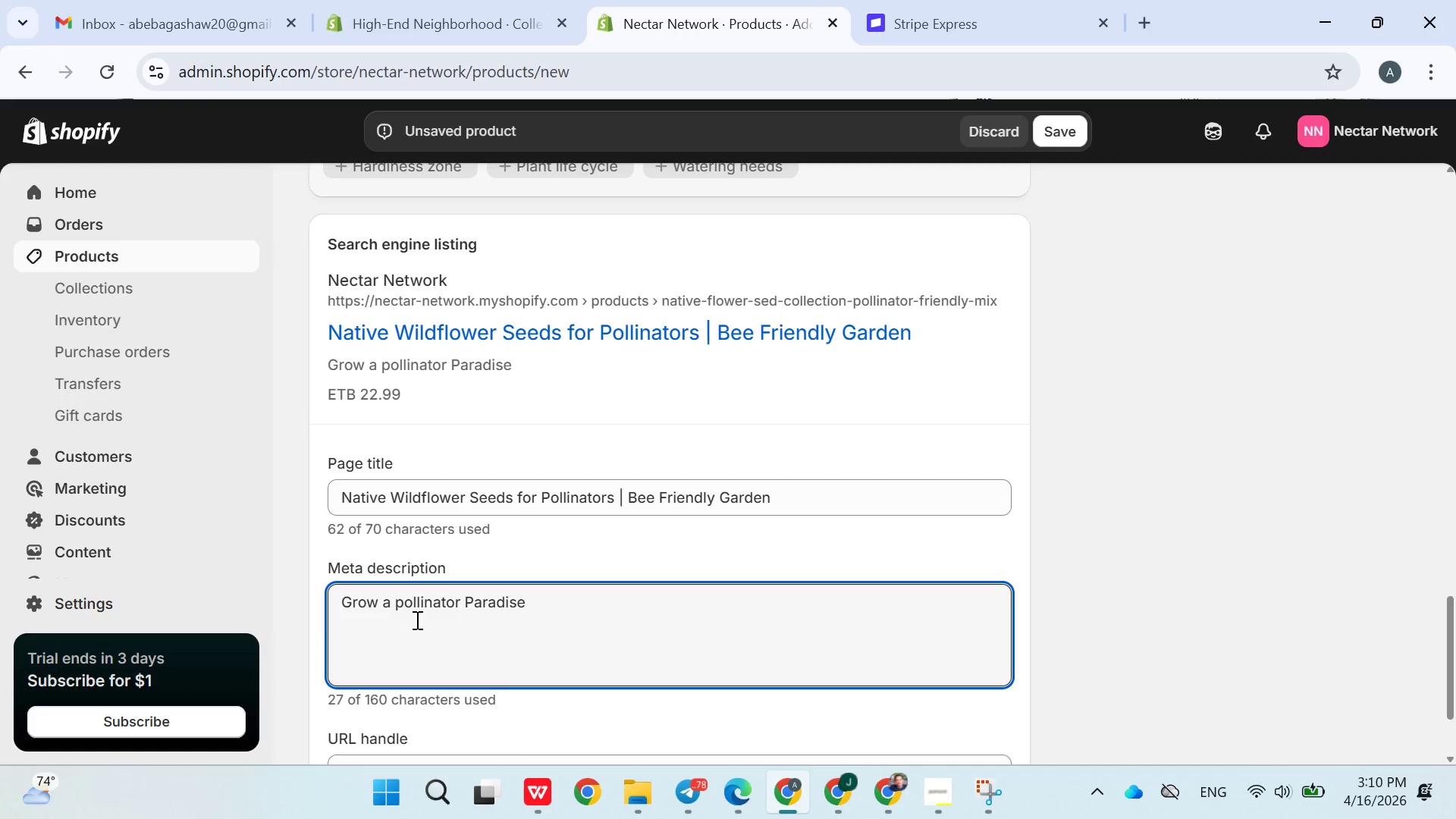 
left_click([398, 605])
 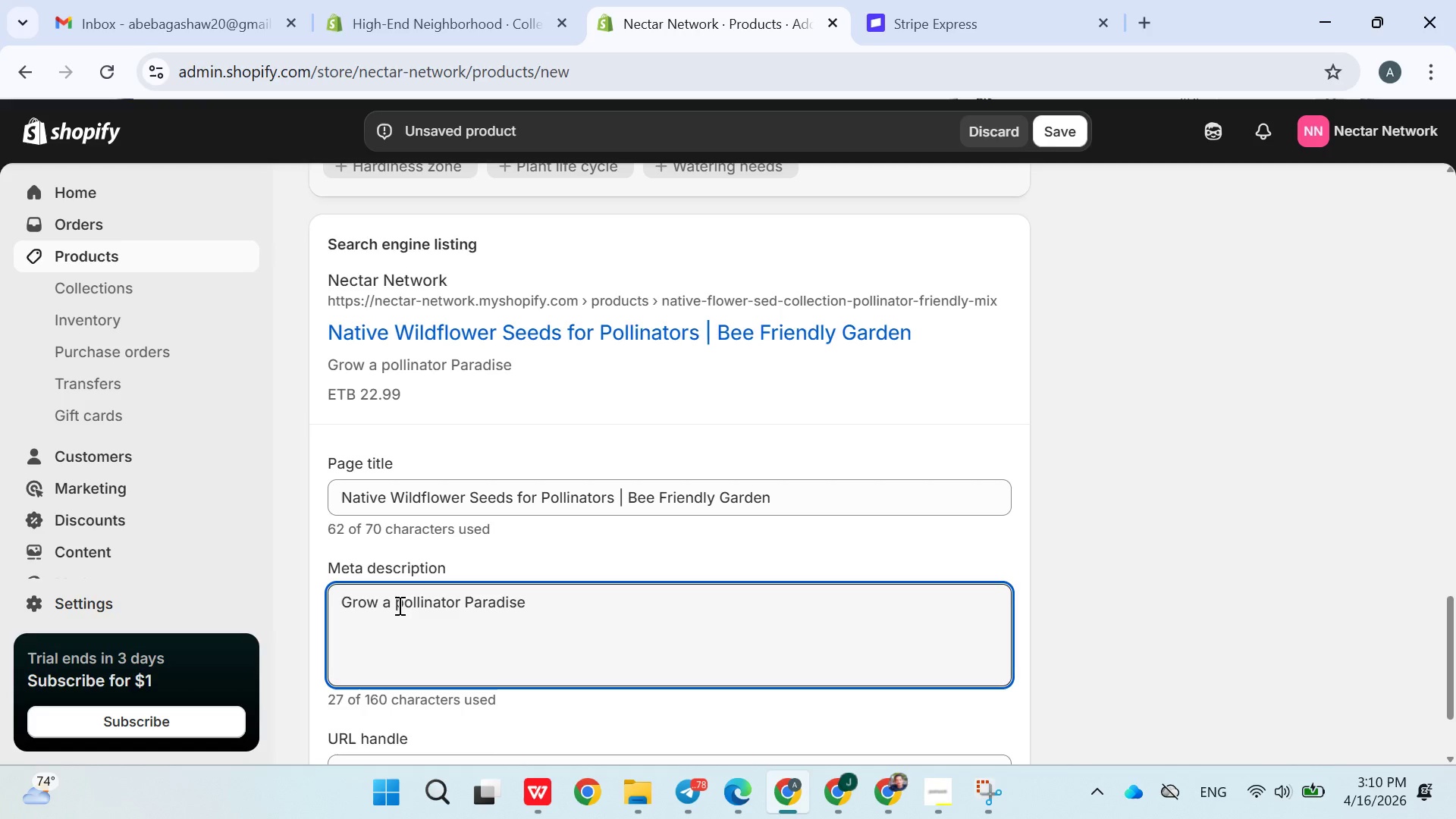 
key(ArrowRight)
 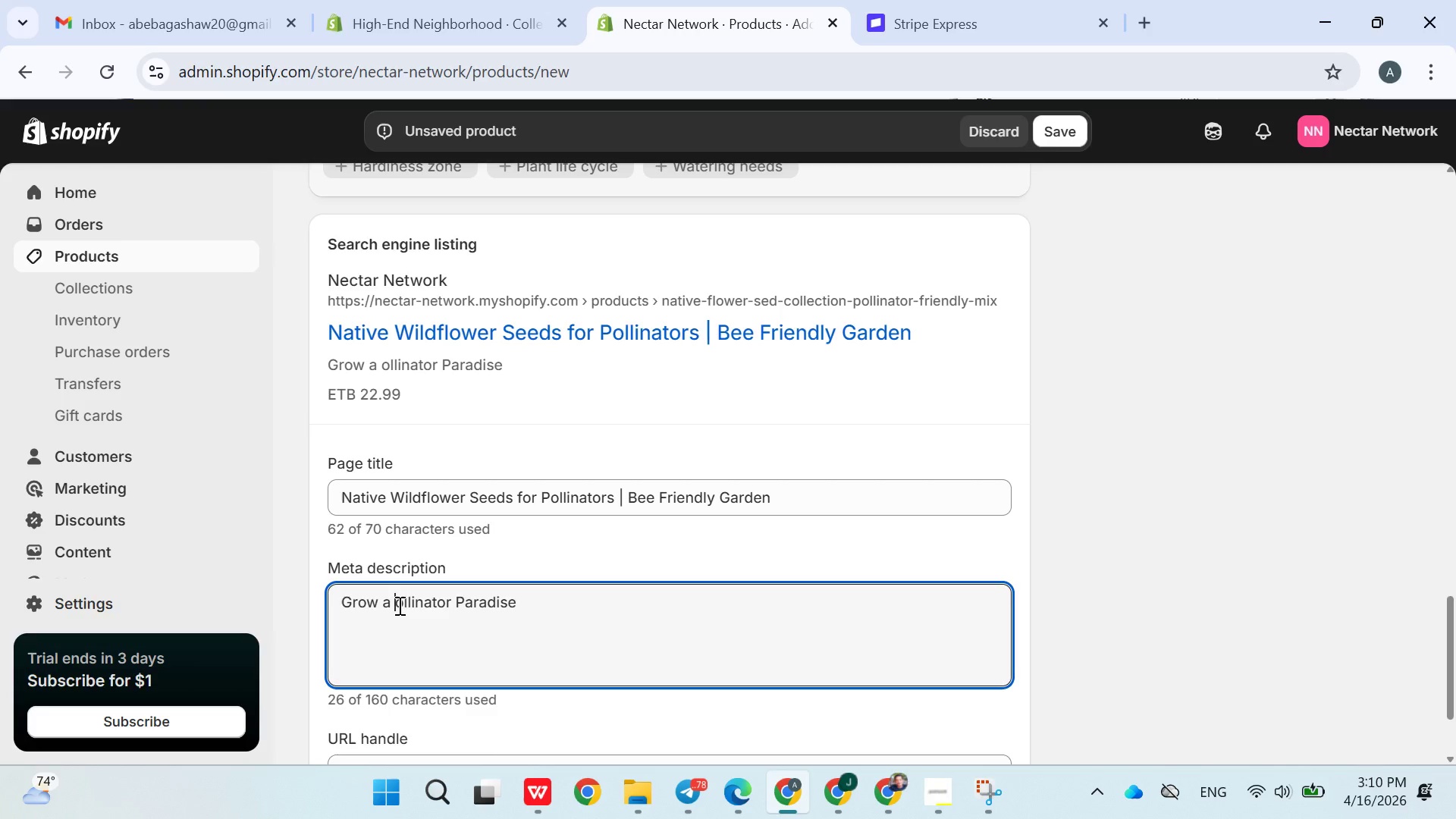 
key(Backspace)
 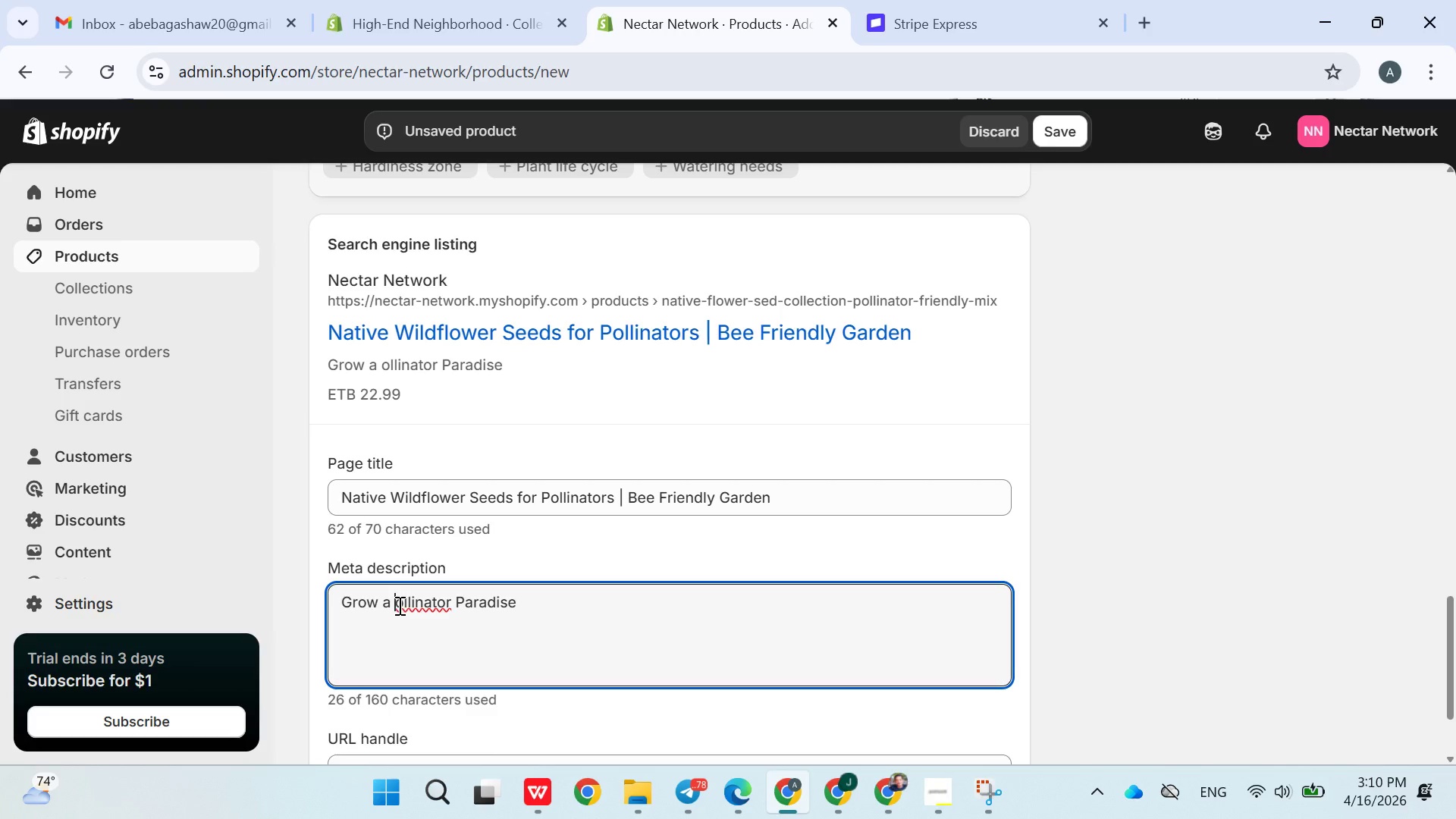 
key(Shift+P)
 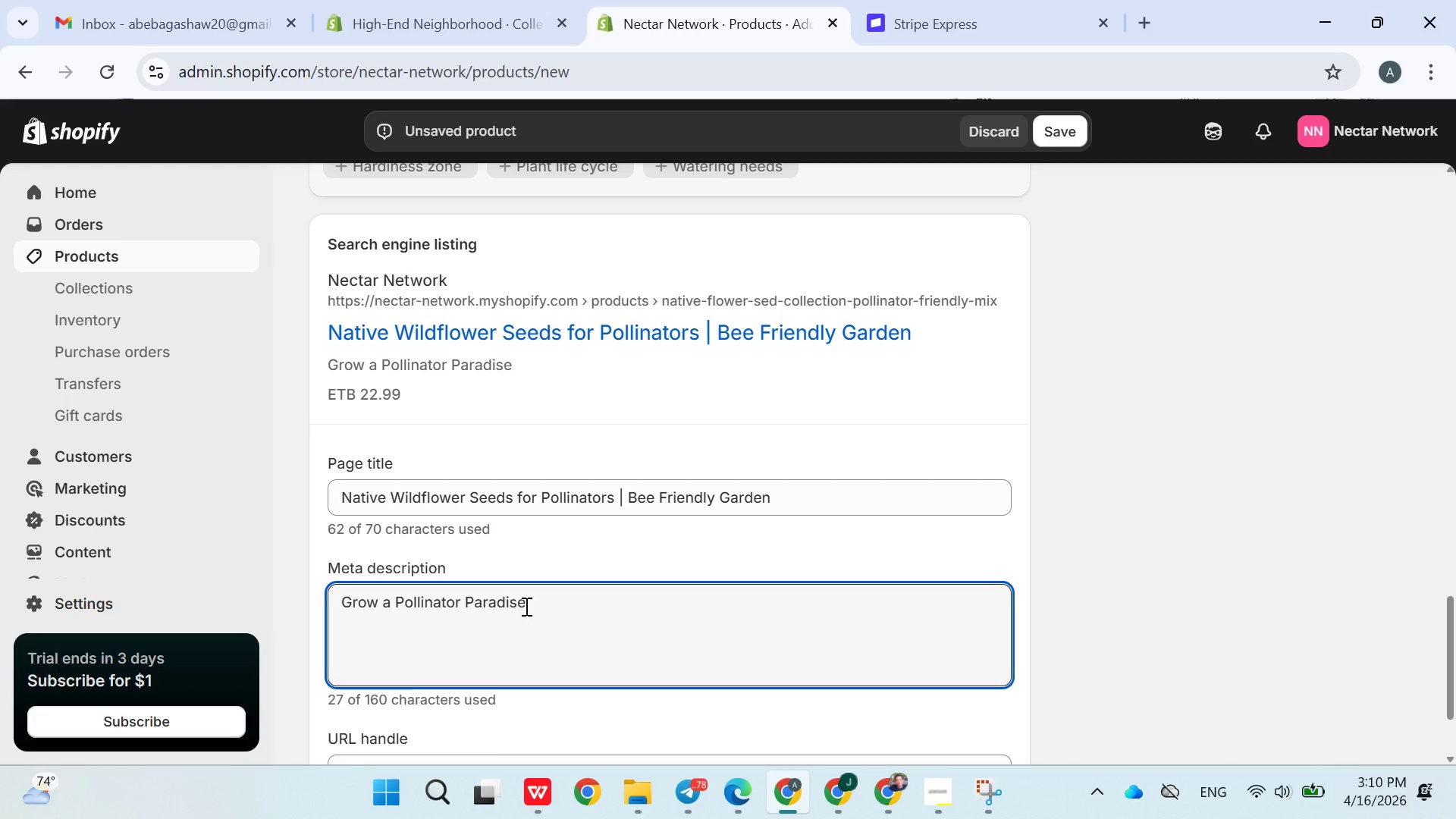 
left_click([534, 606])
 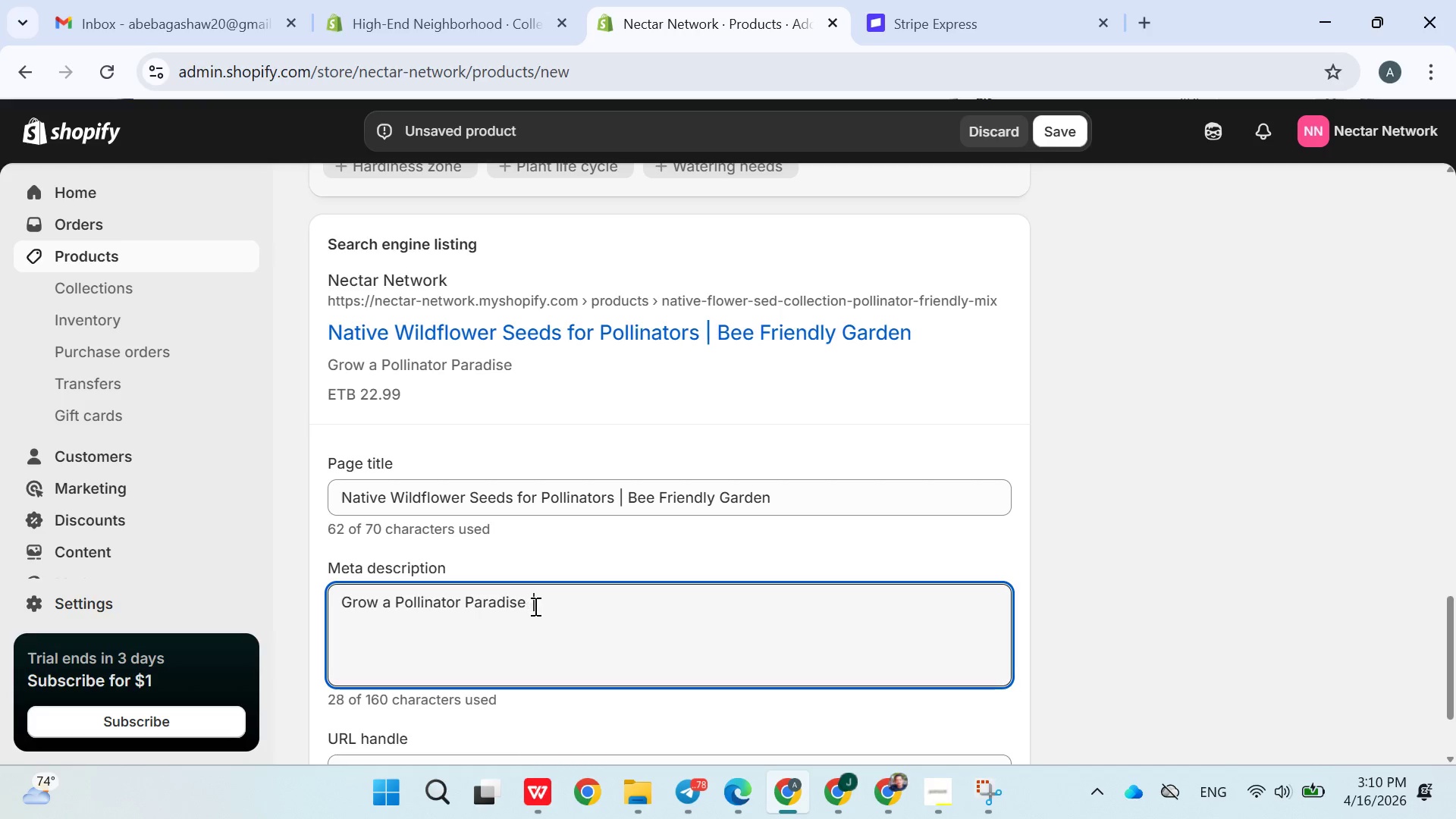 
key(Space)
 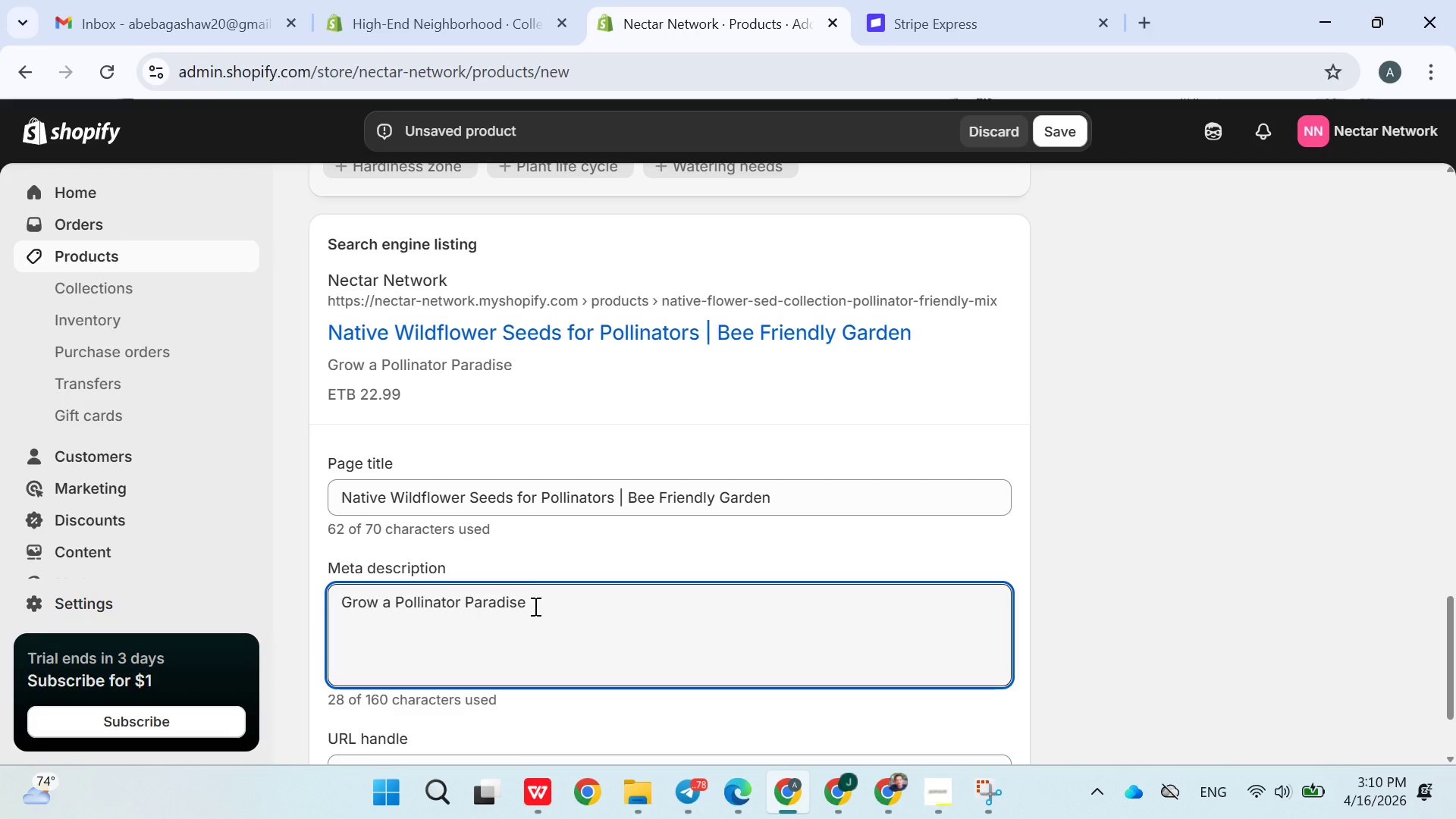 
wait(5.44)
 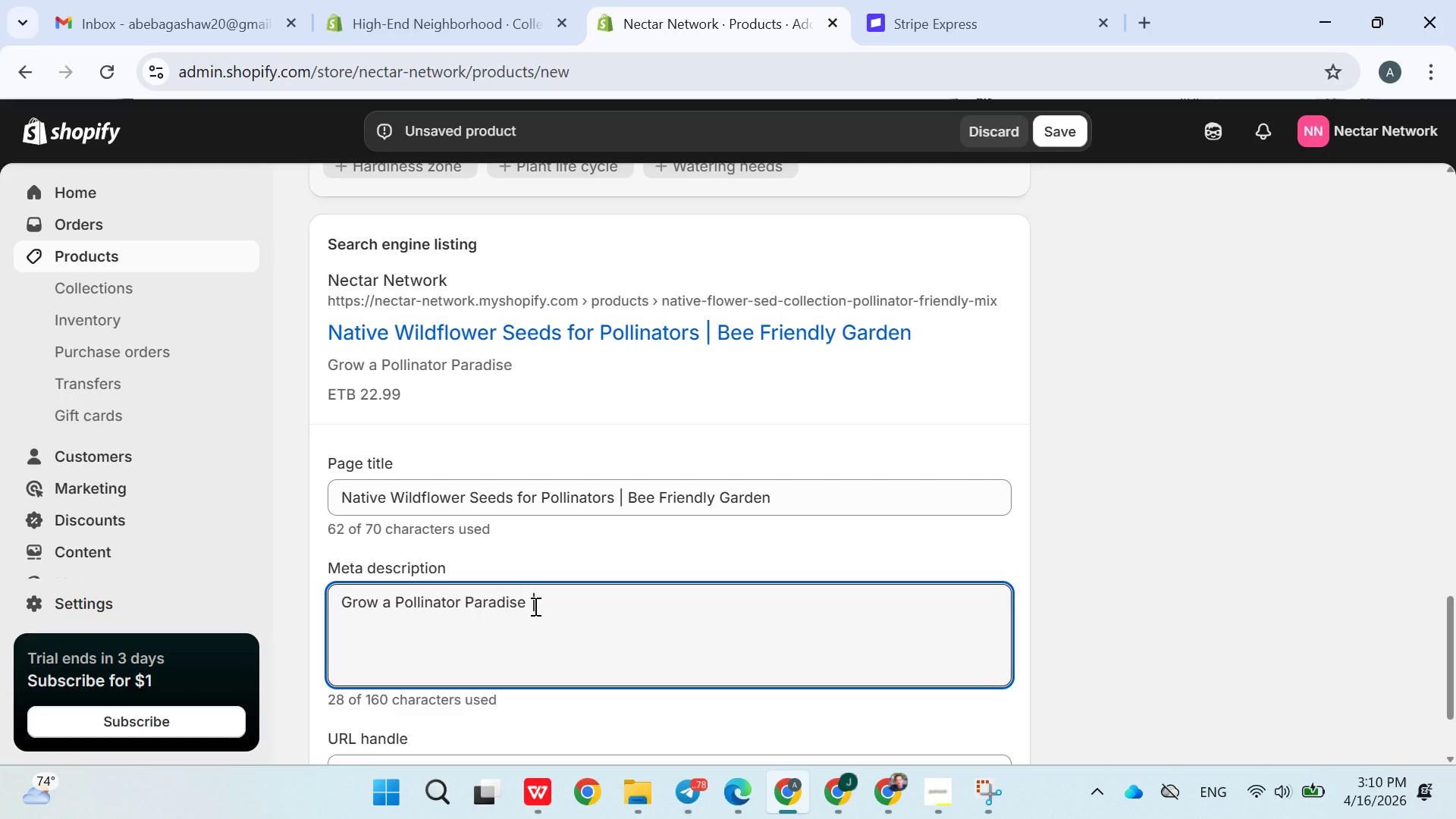 
type(with native wildflowers seeds.)
 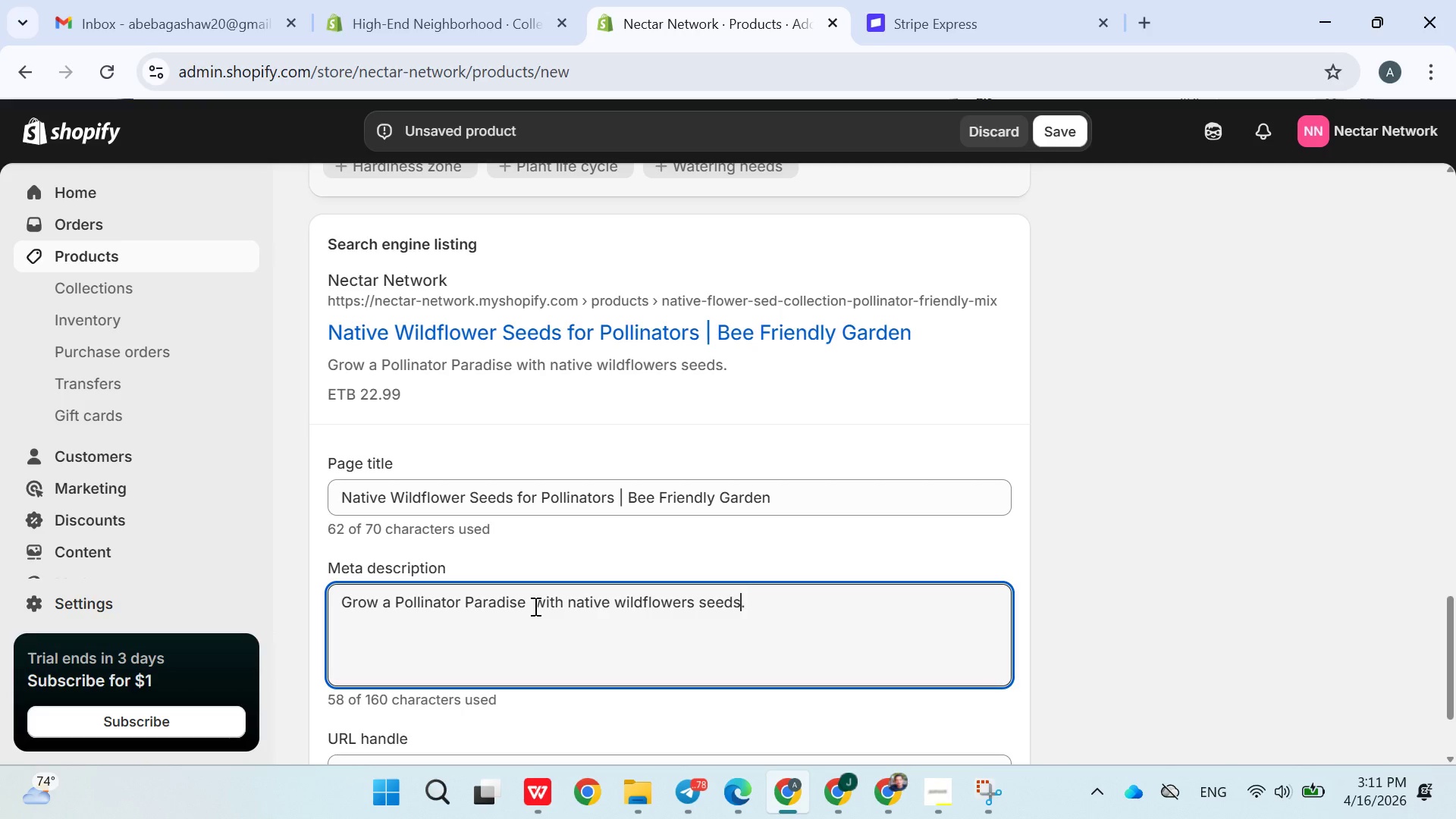 
key(ArrowLeft)
 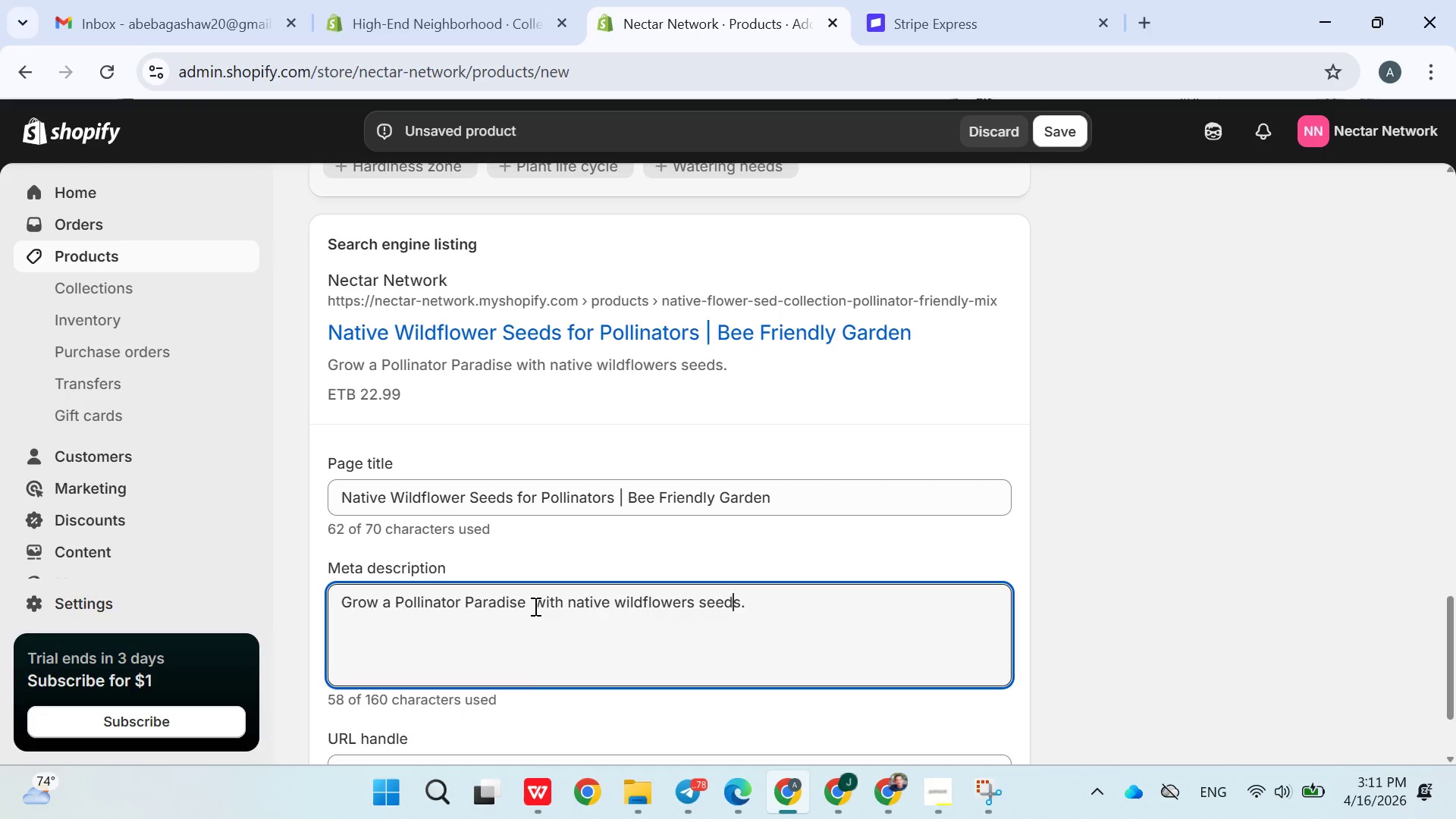 
key(ArrowLeft)
 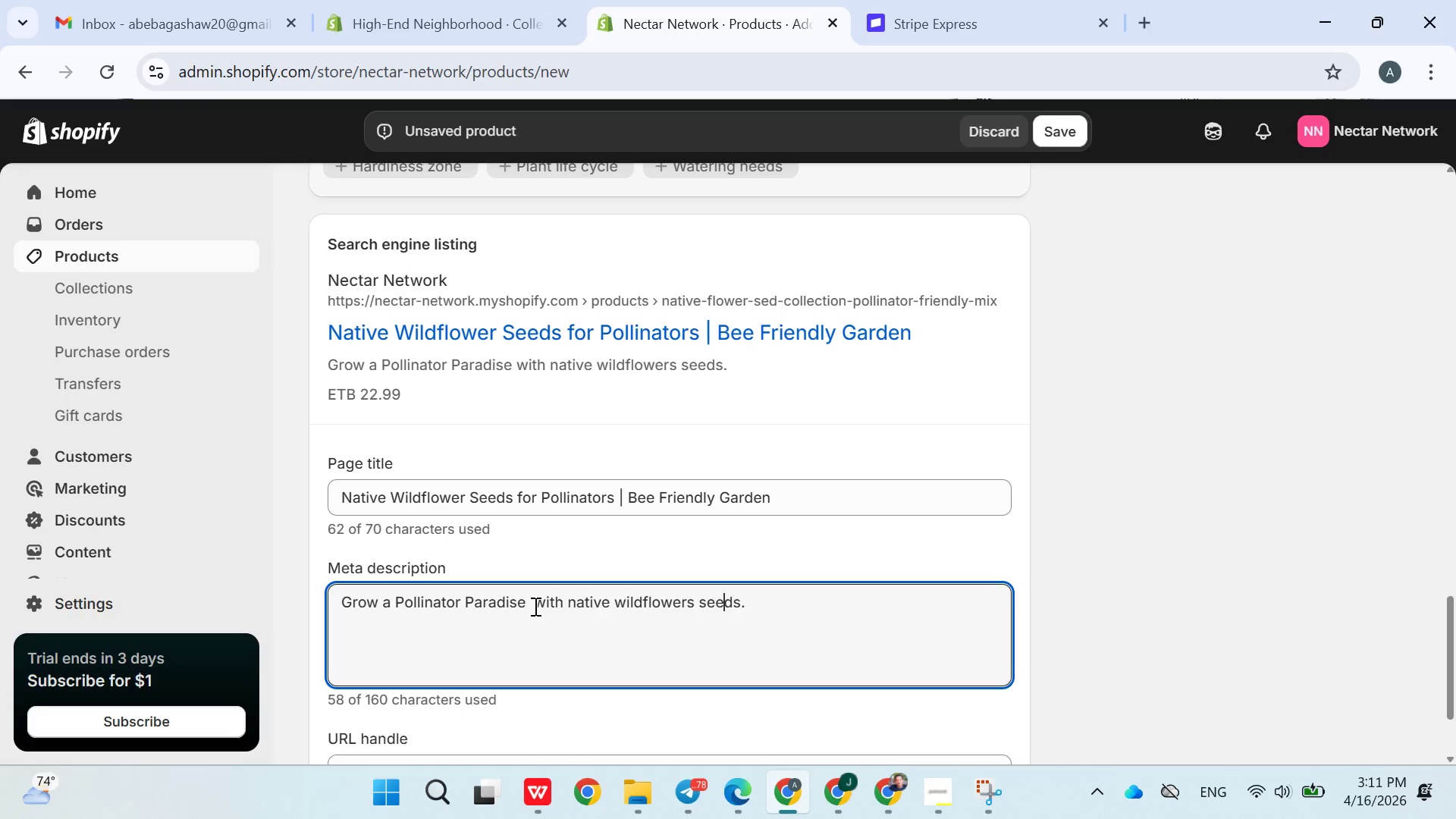 
key(ArrowLeft)
 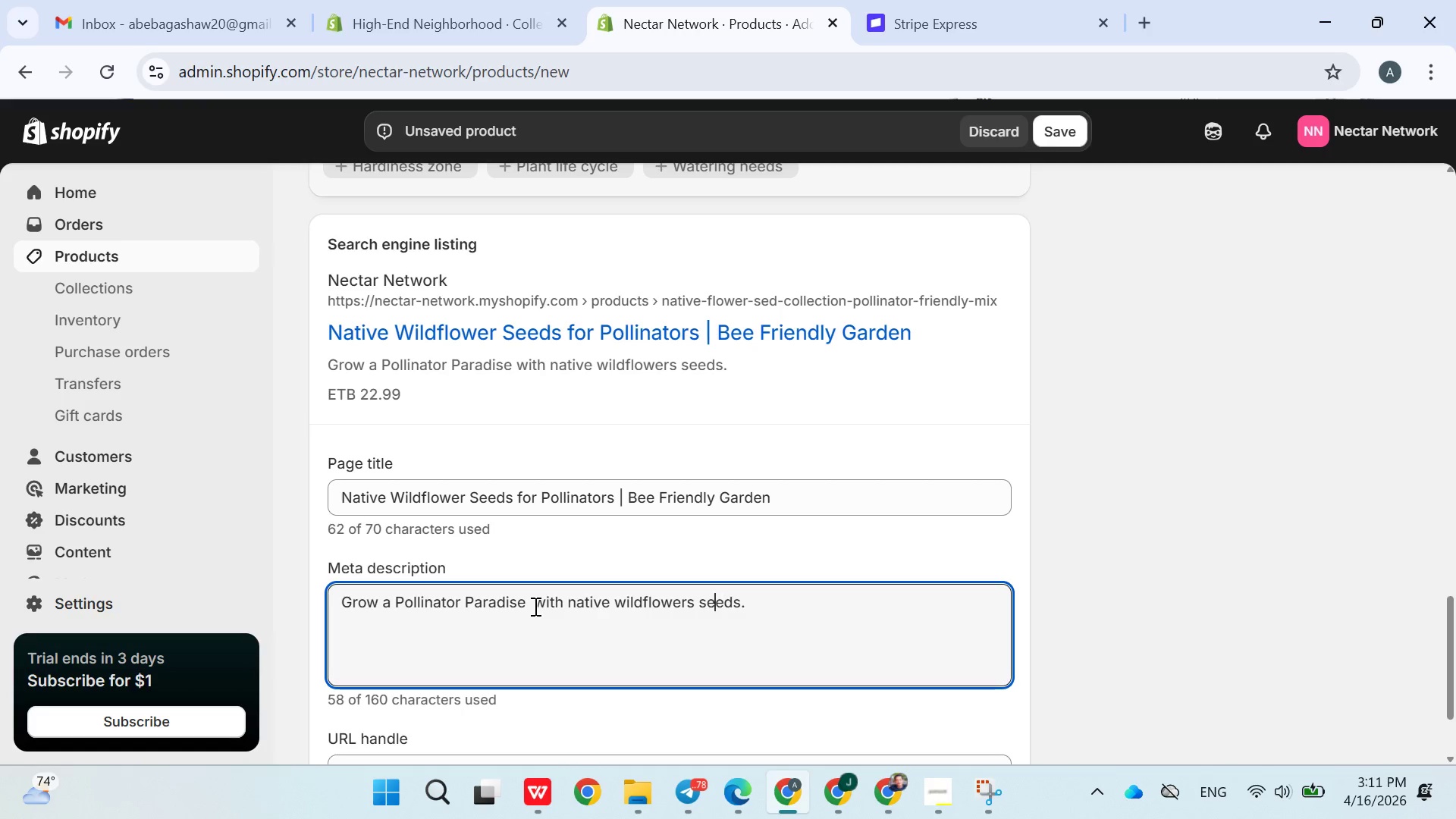 
key(ArrowLeft)
 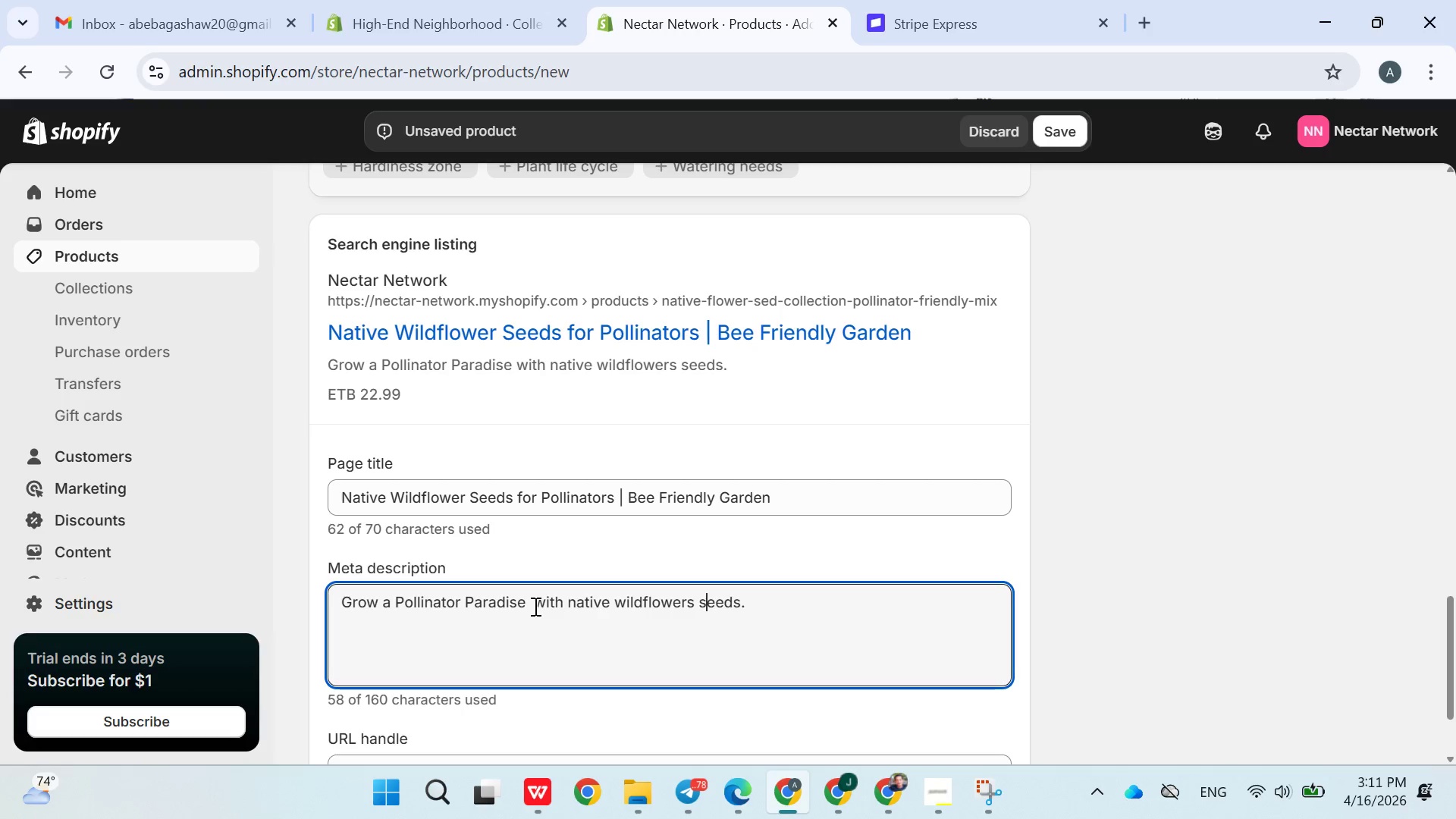 
key(ArrowLeft)
 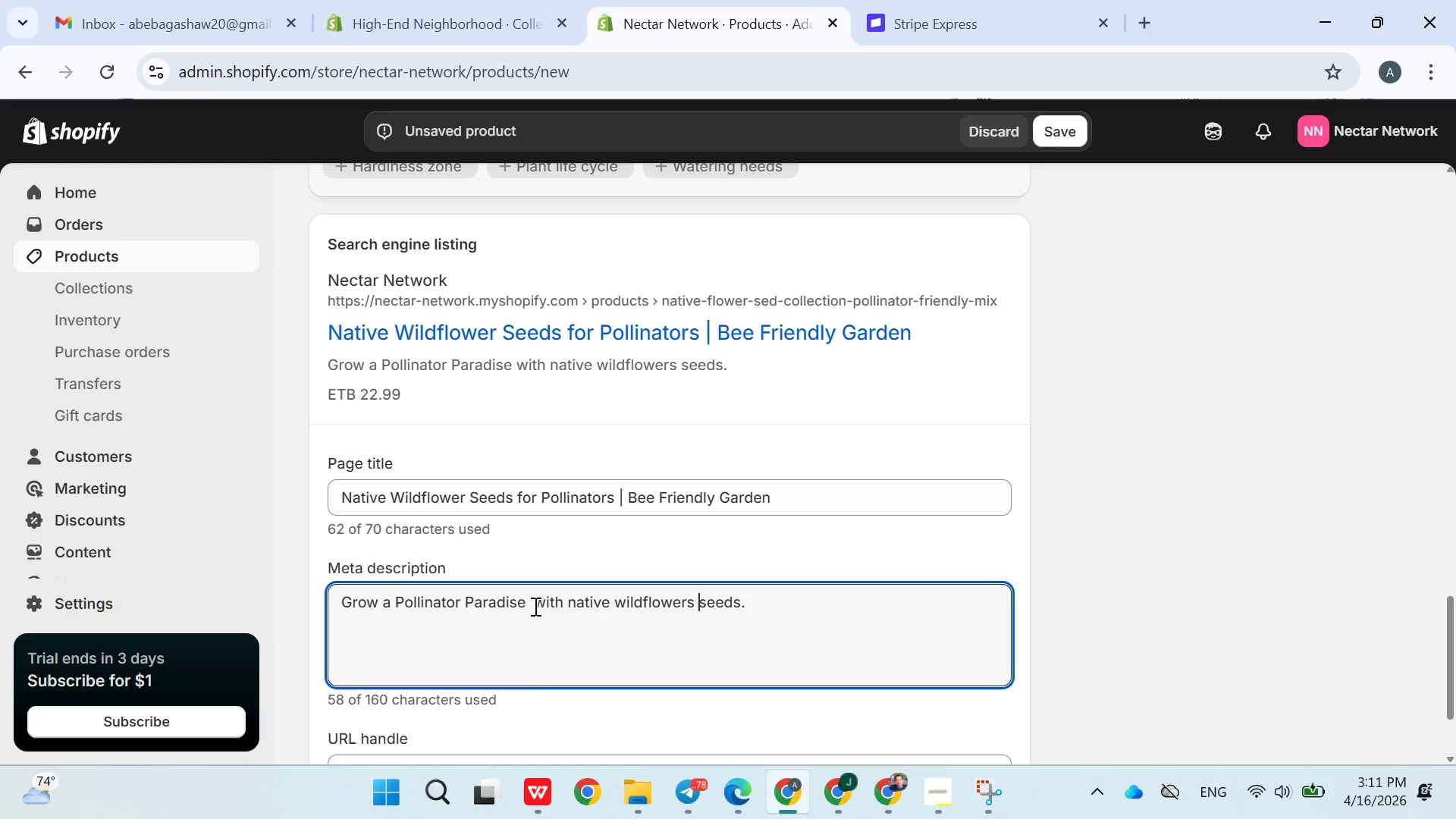 
key(ArrowLeft)
 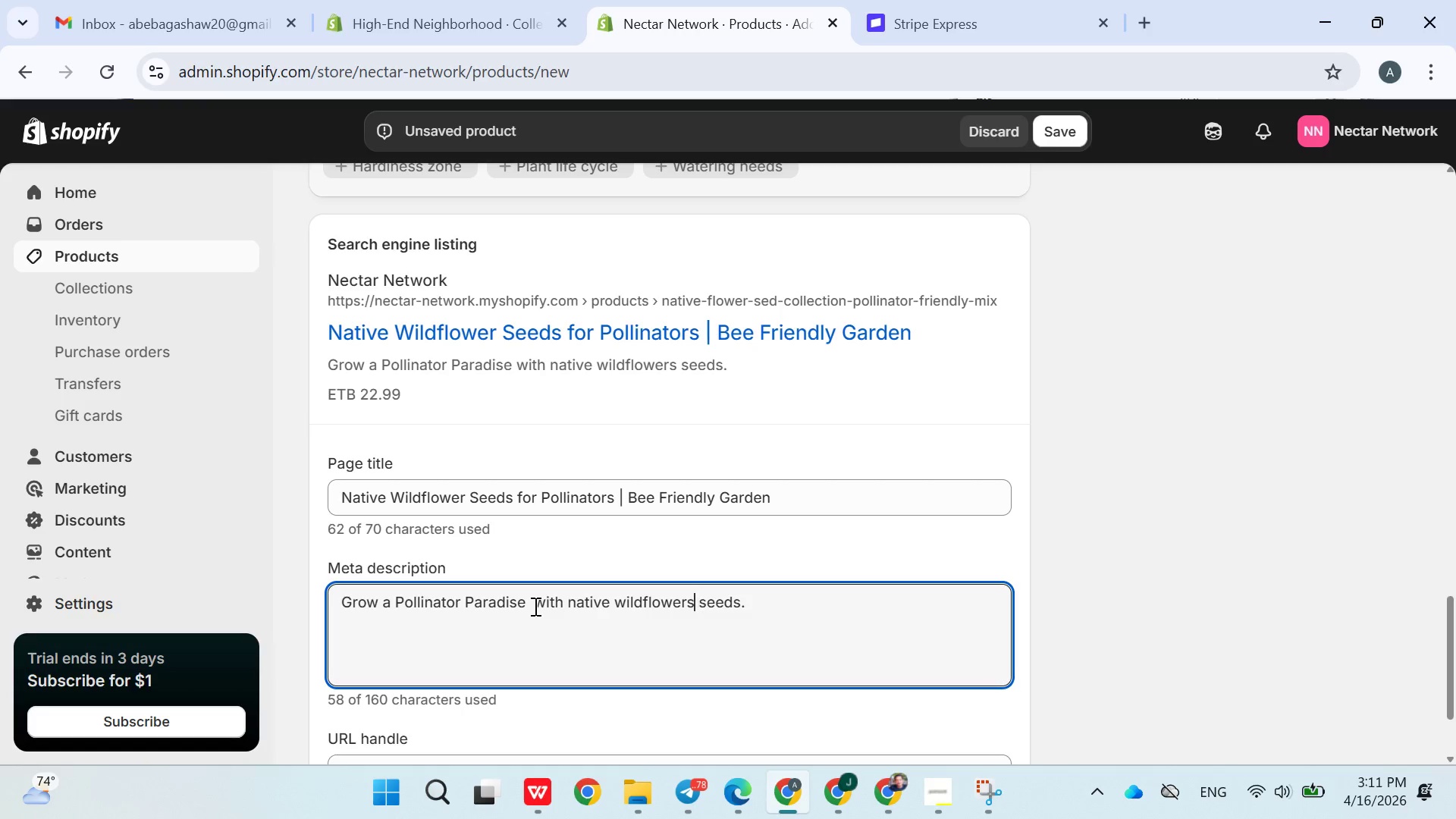 
key(ArrowLeft)
 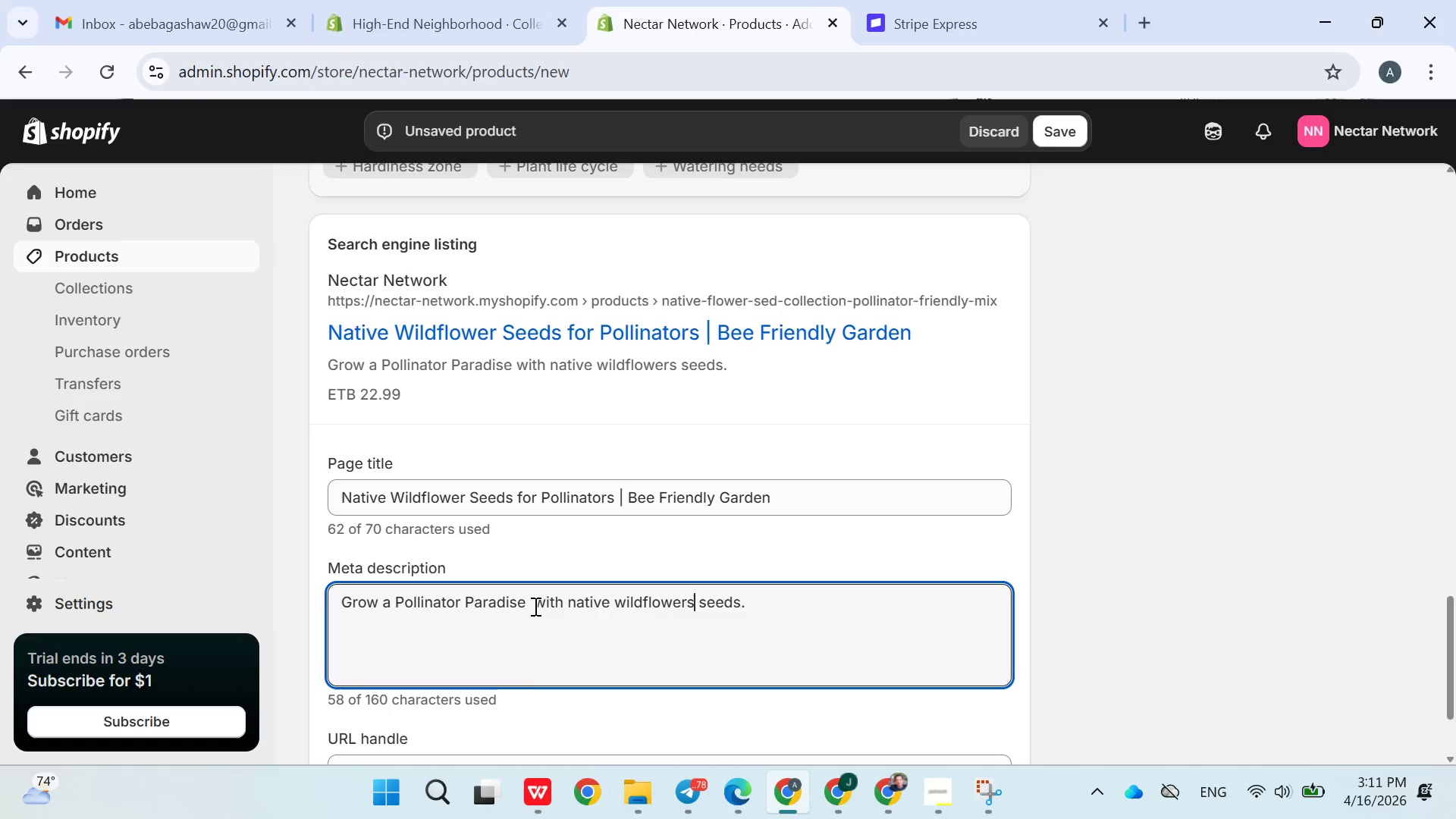 
key(Backspace)
 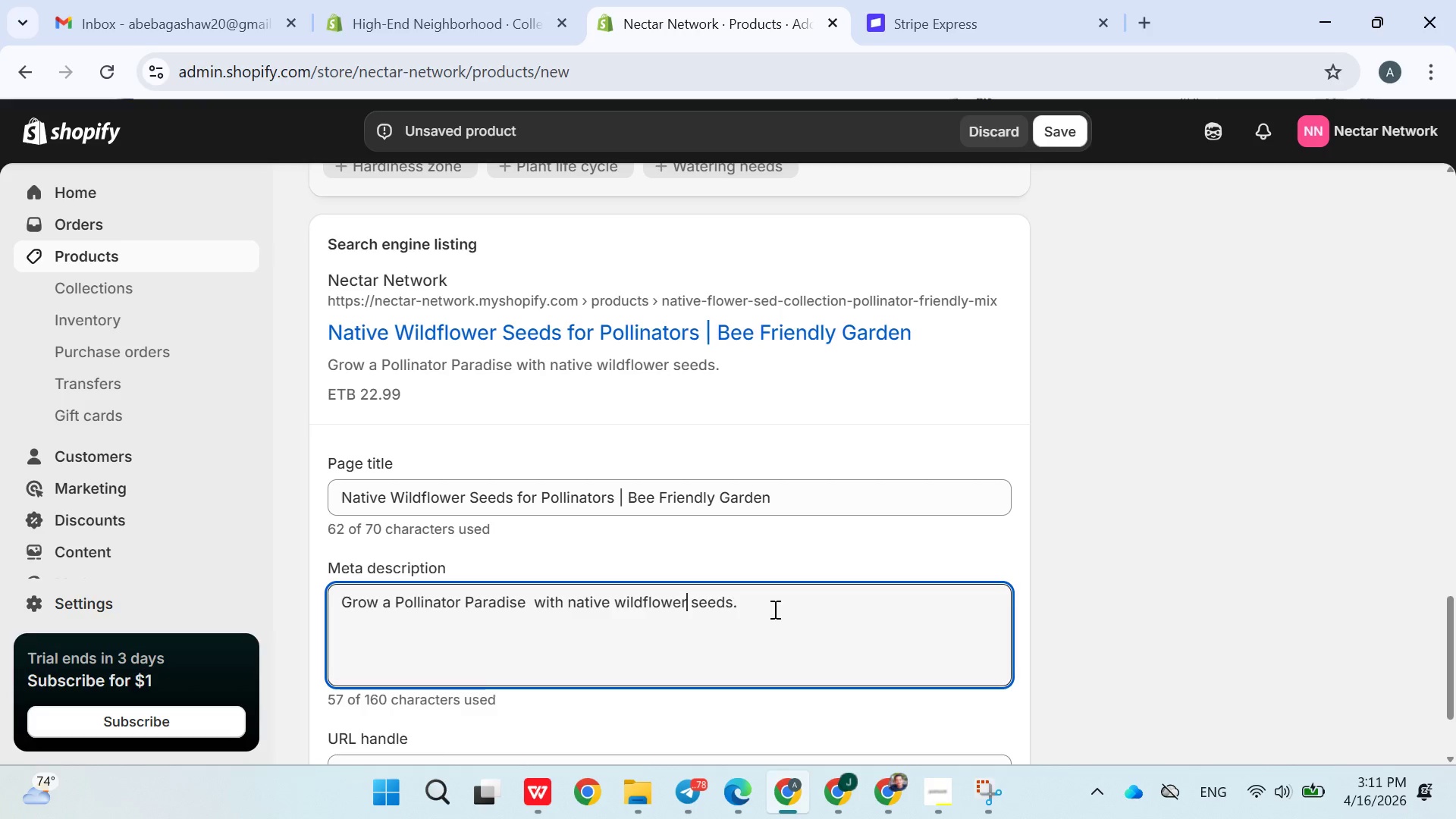 
left_click([792, 604])
 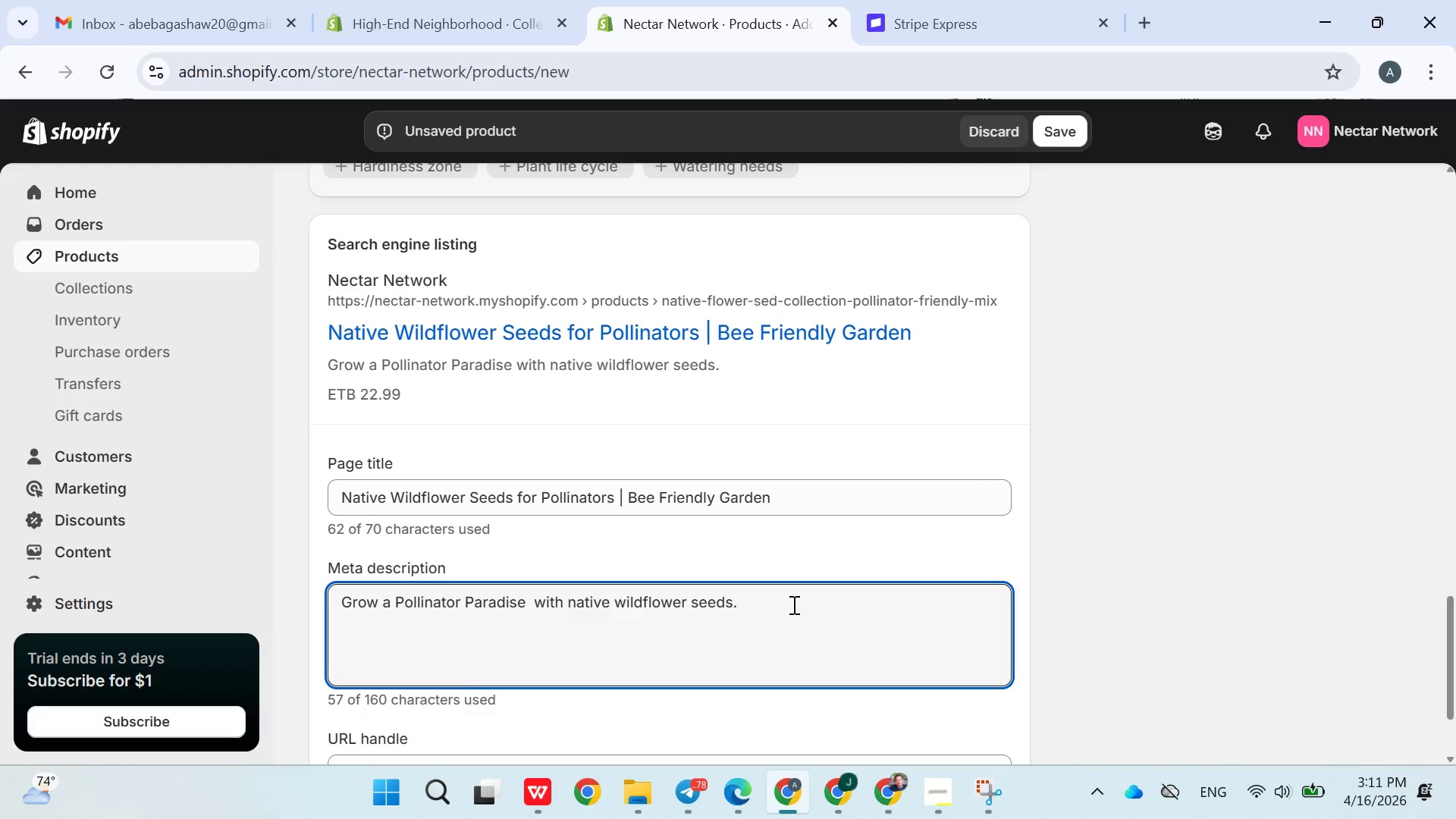 
type( Perfect for bees, butterflies ,and eco gardens.)
 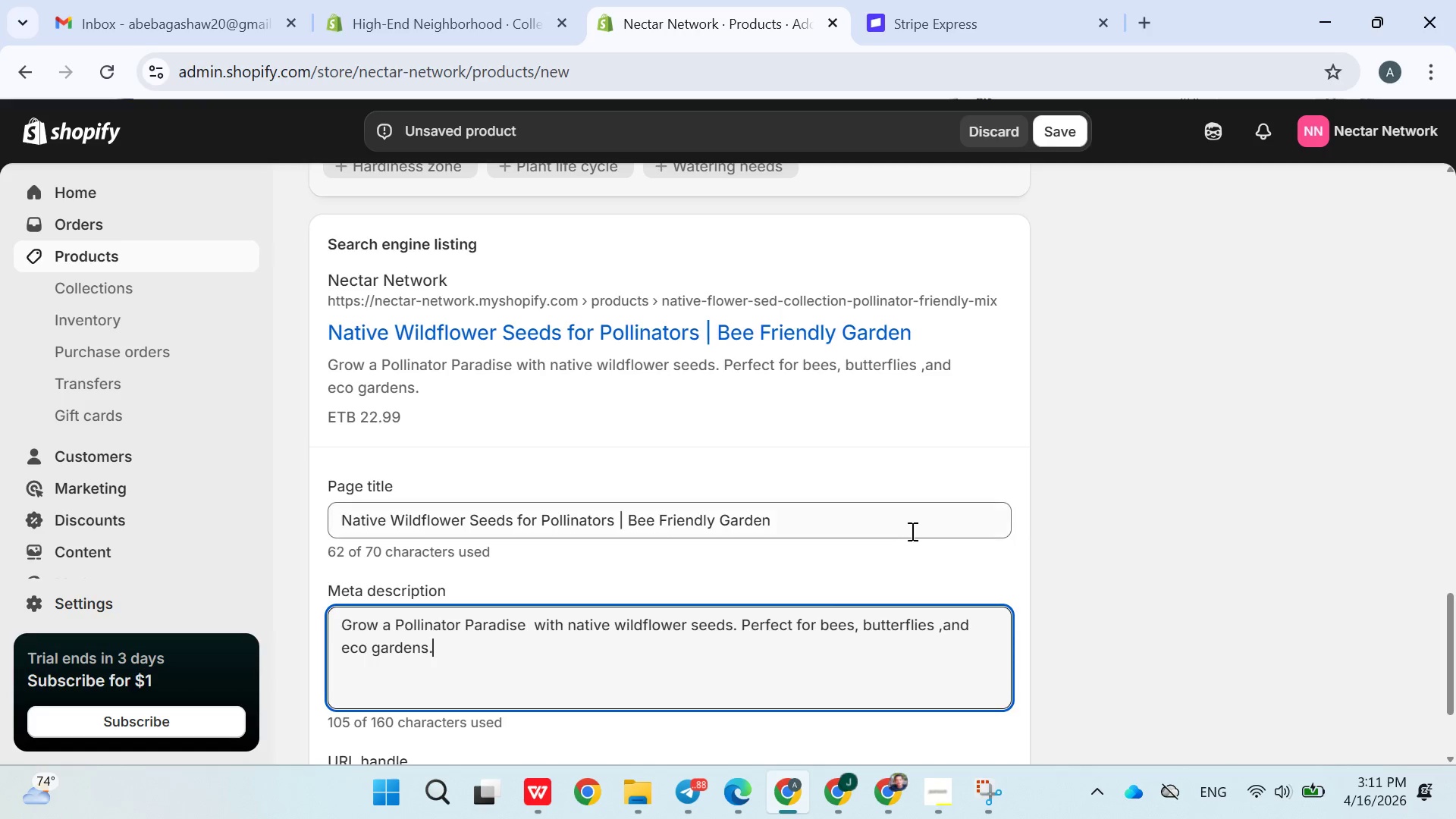 
left_click([893, 552])
 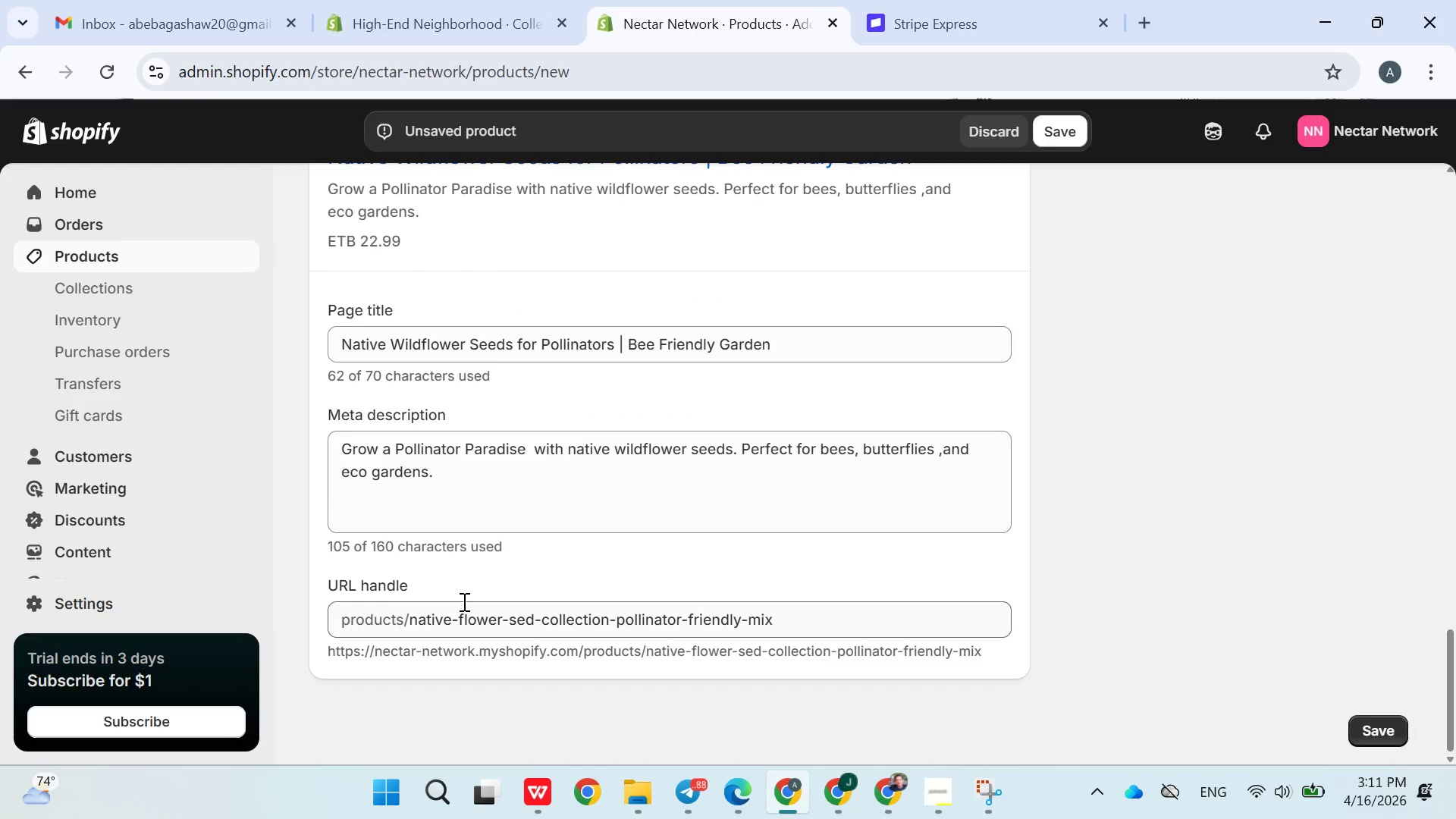 
wait(10.28)
 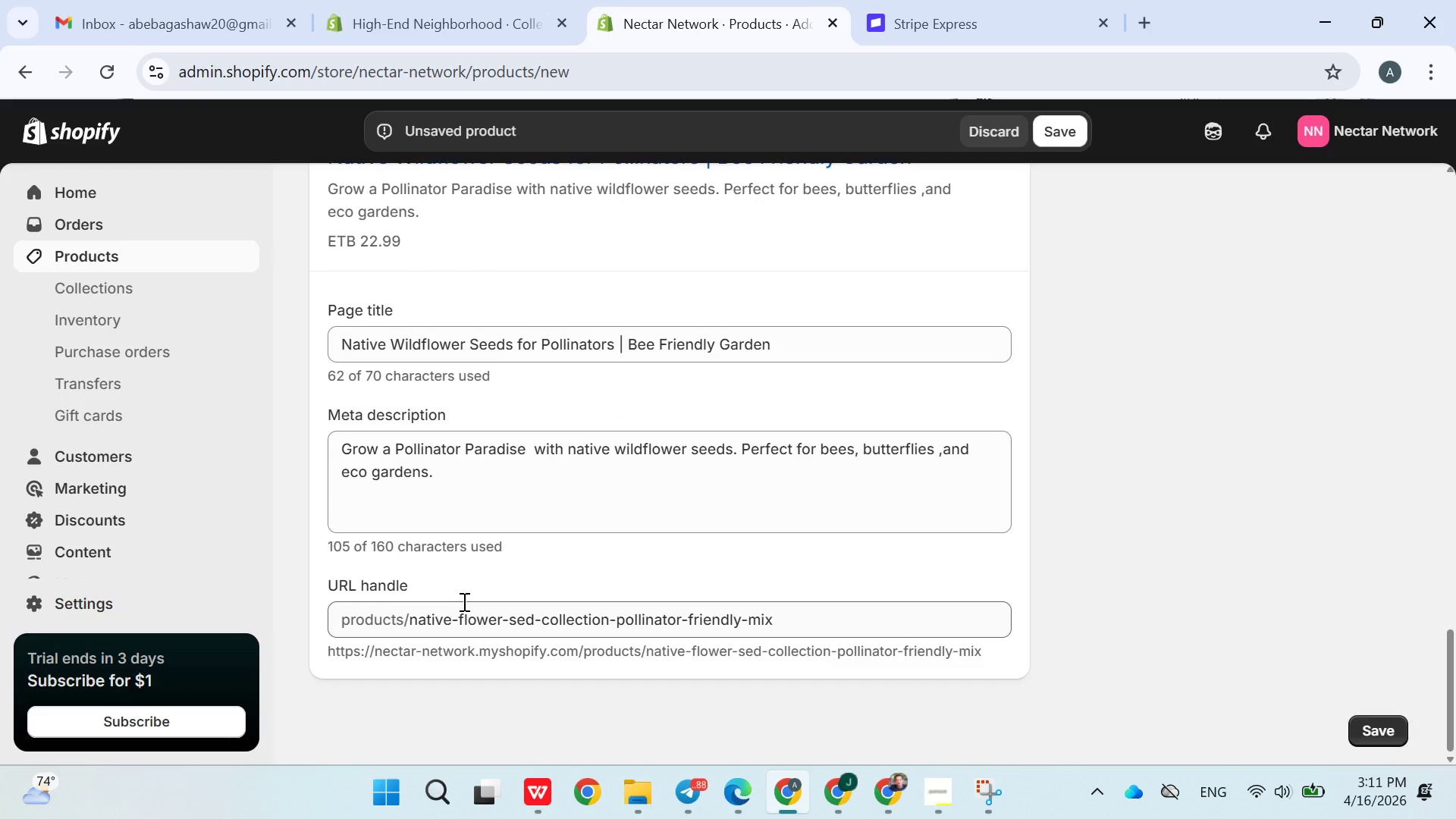 
left_click_drag(start_coordinate=[610, 619], to_coordinate=[857, 644])
 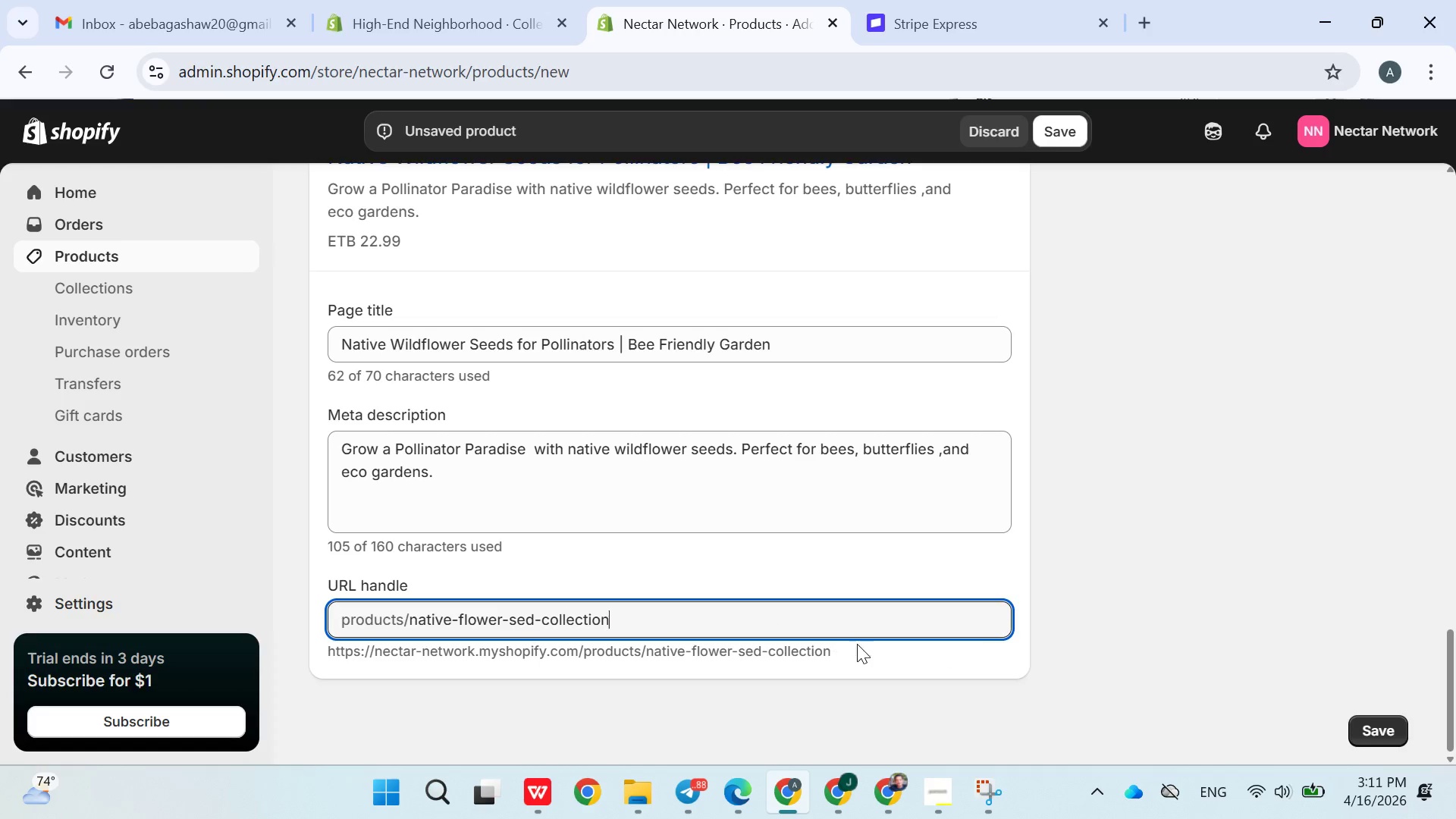 
key(Backspace)
 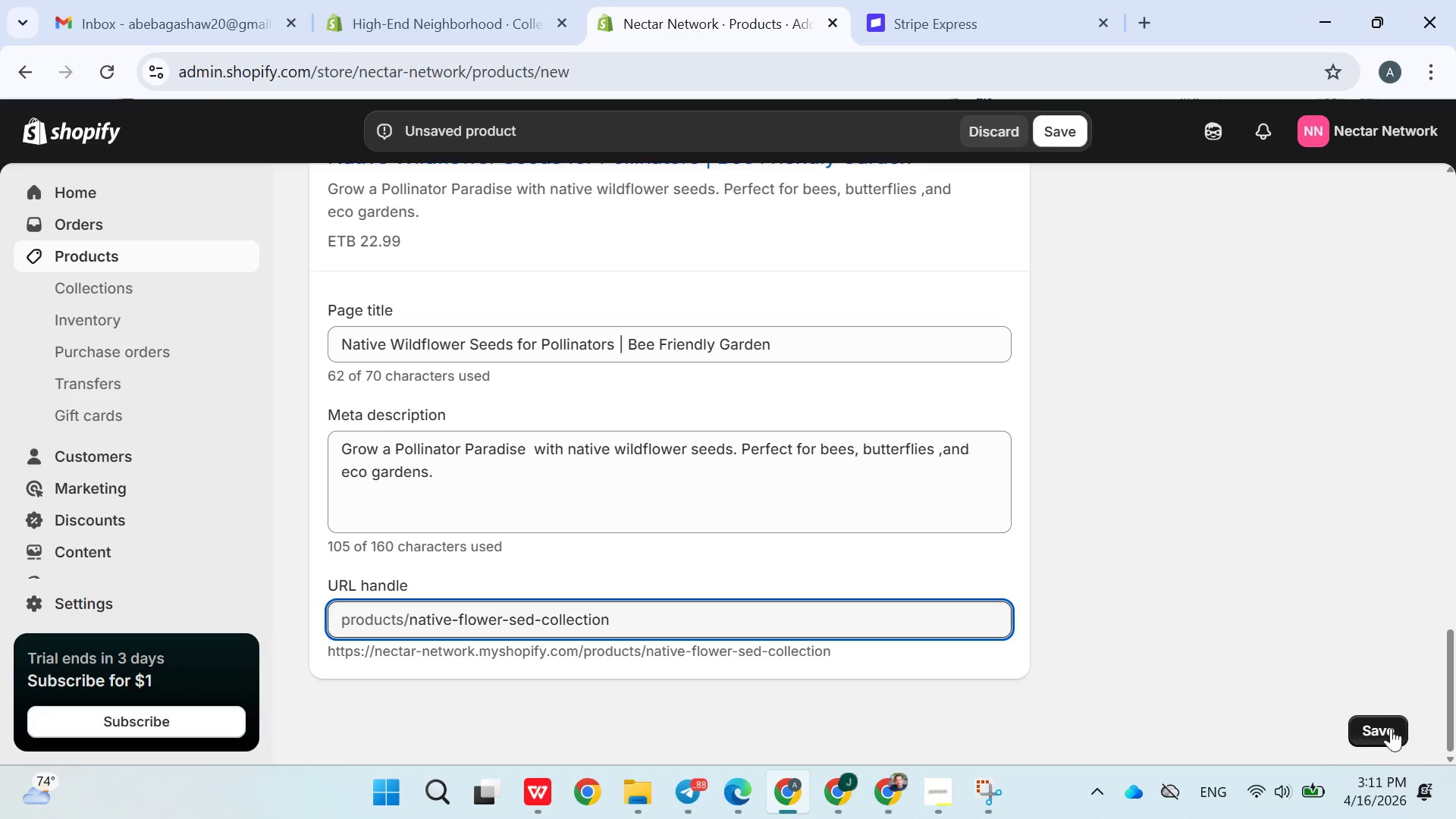 
left_click([1386, 729])
 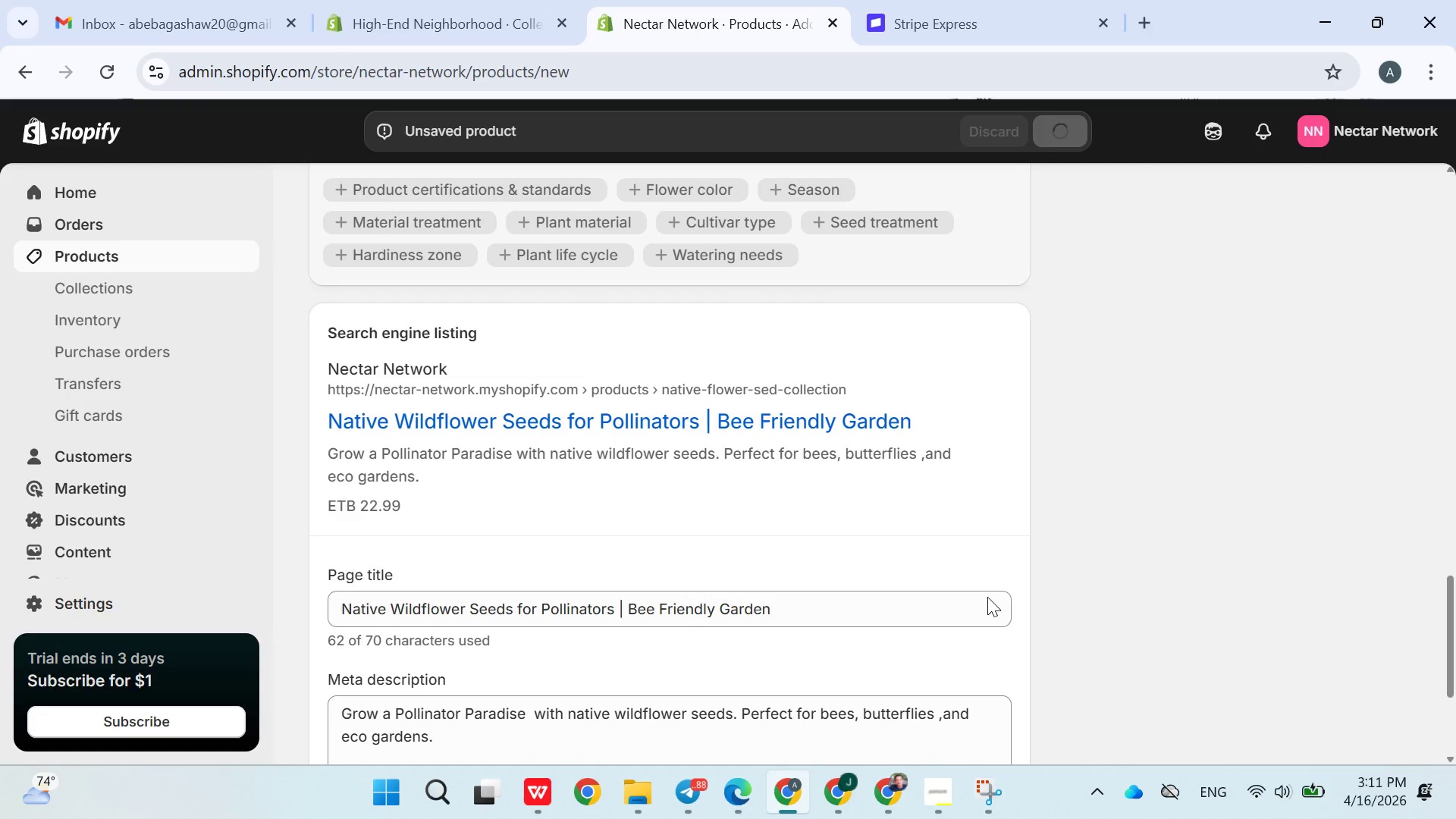 
left_click([936, 795])